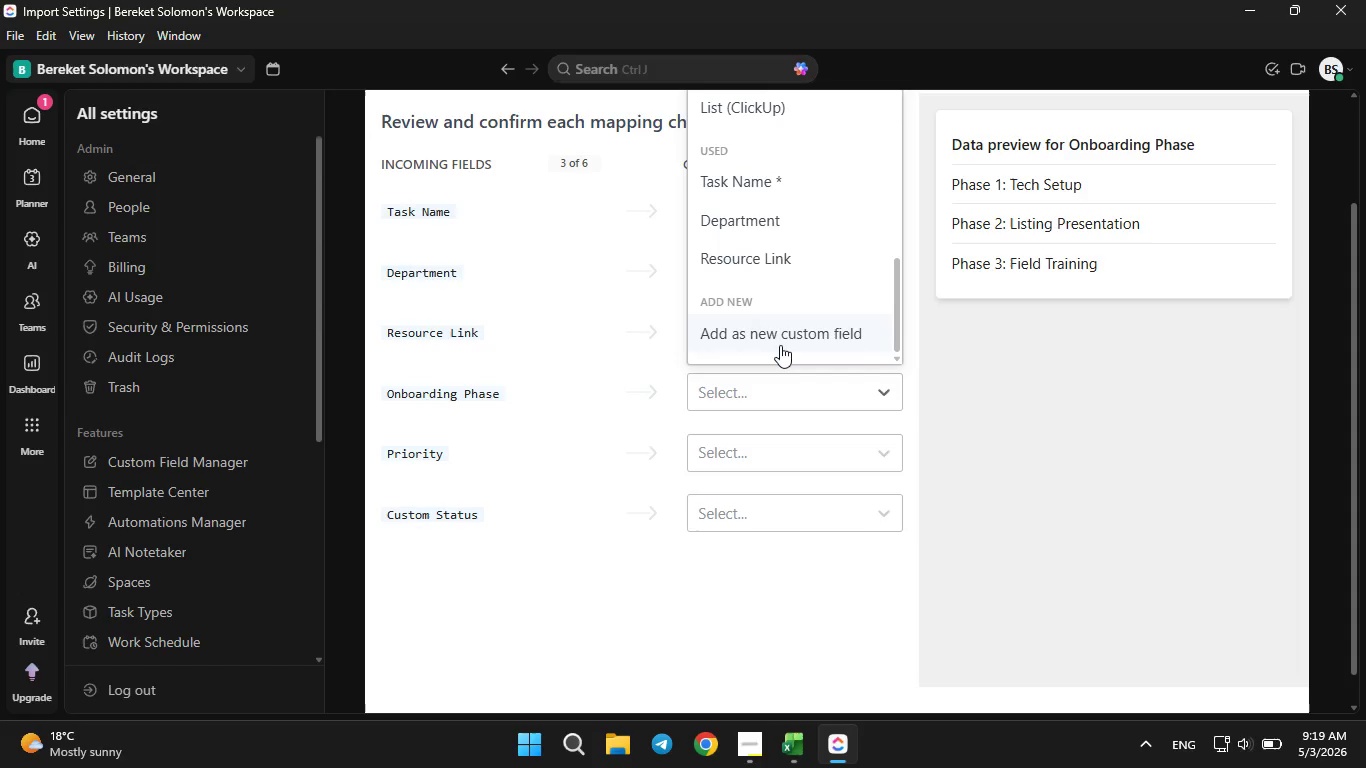 
left_click([780, 343])
 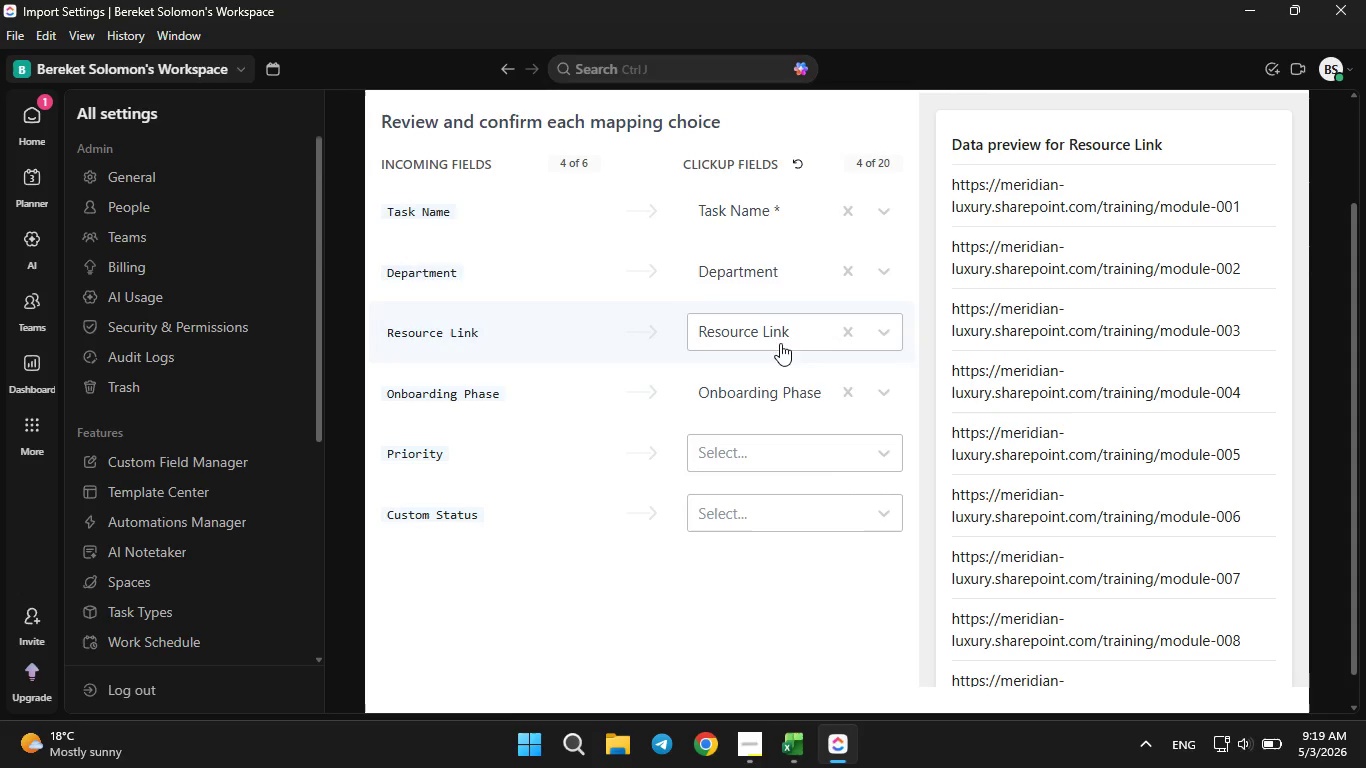 
left_click([746, 448])
 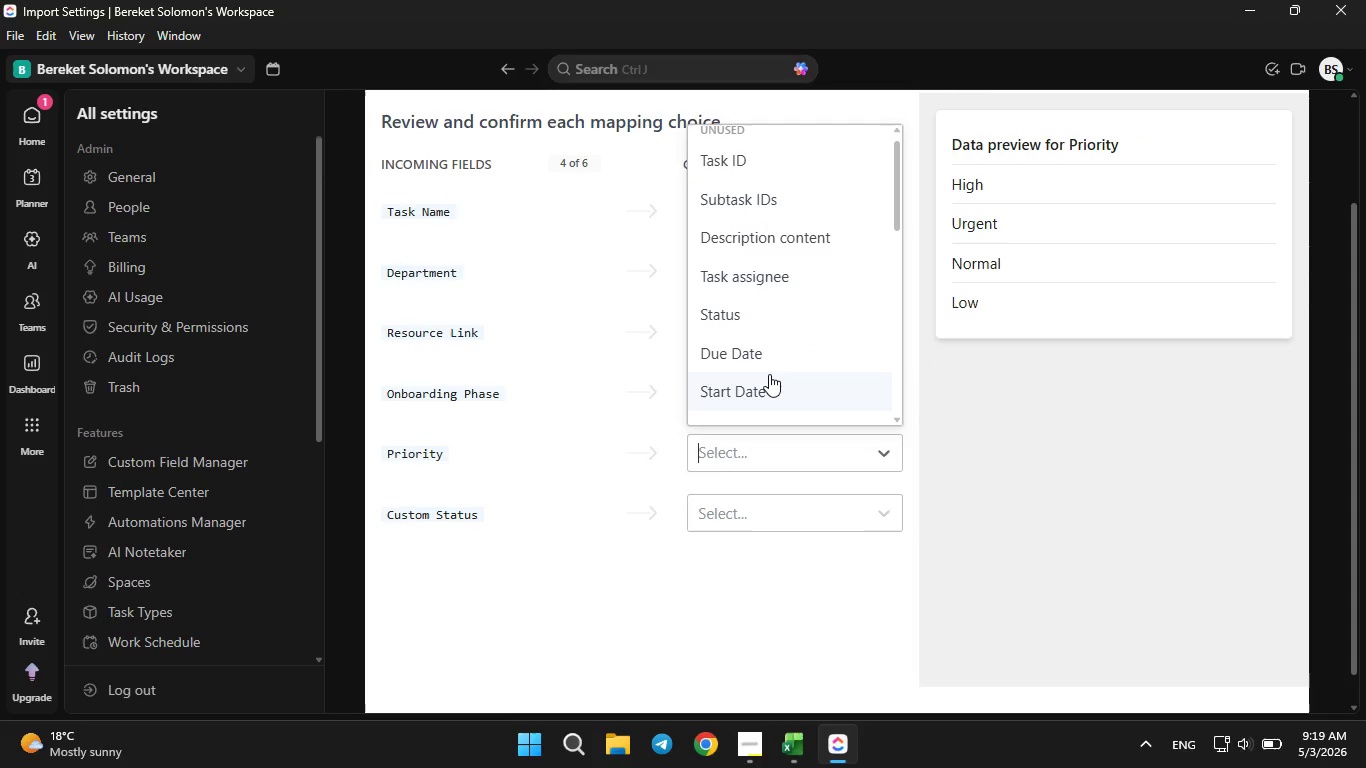 
scroll: coordinate [769, 374], scroll_direction: down, amount: 1.0
 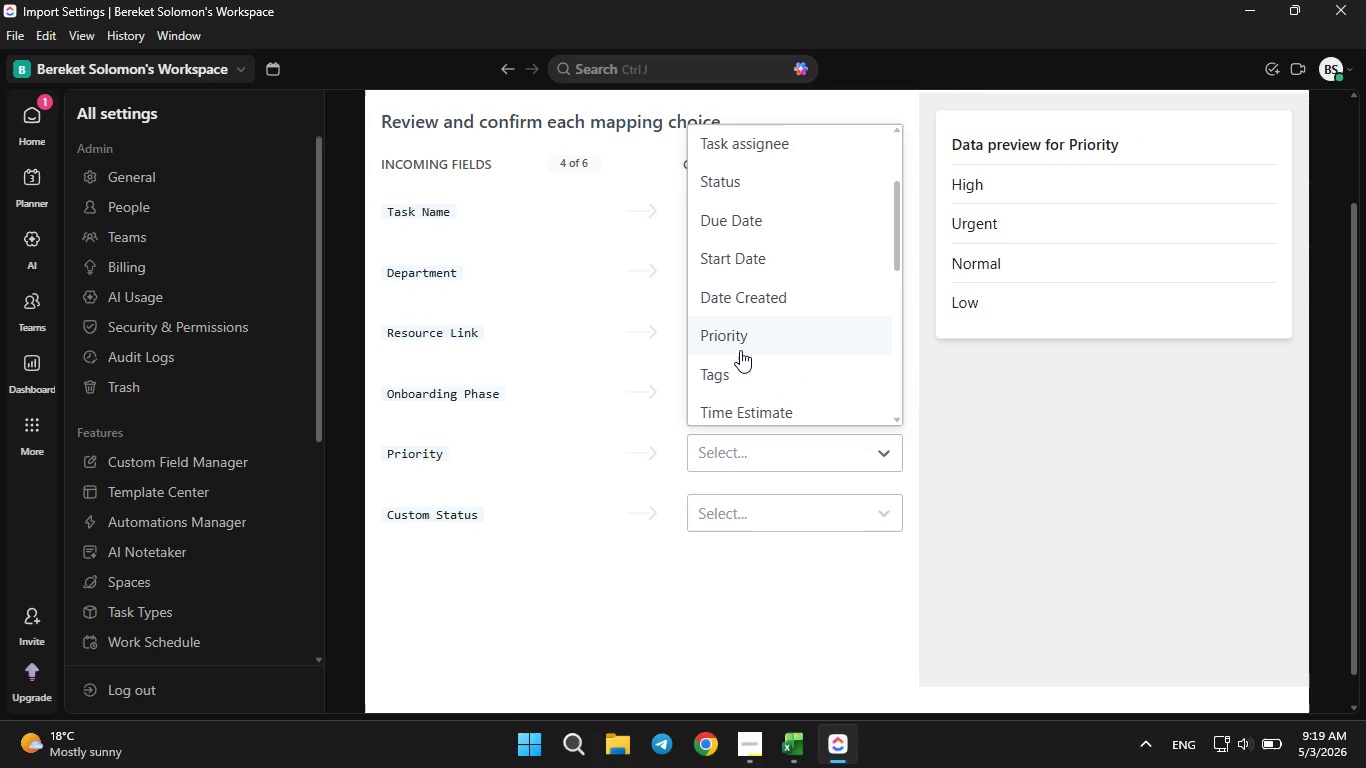 
left_click([738, 346])
 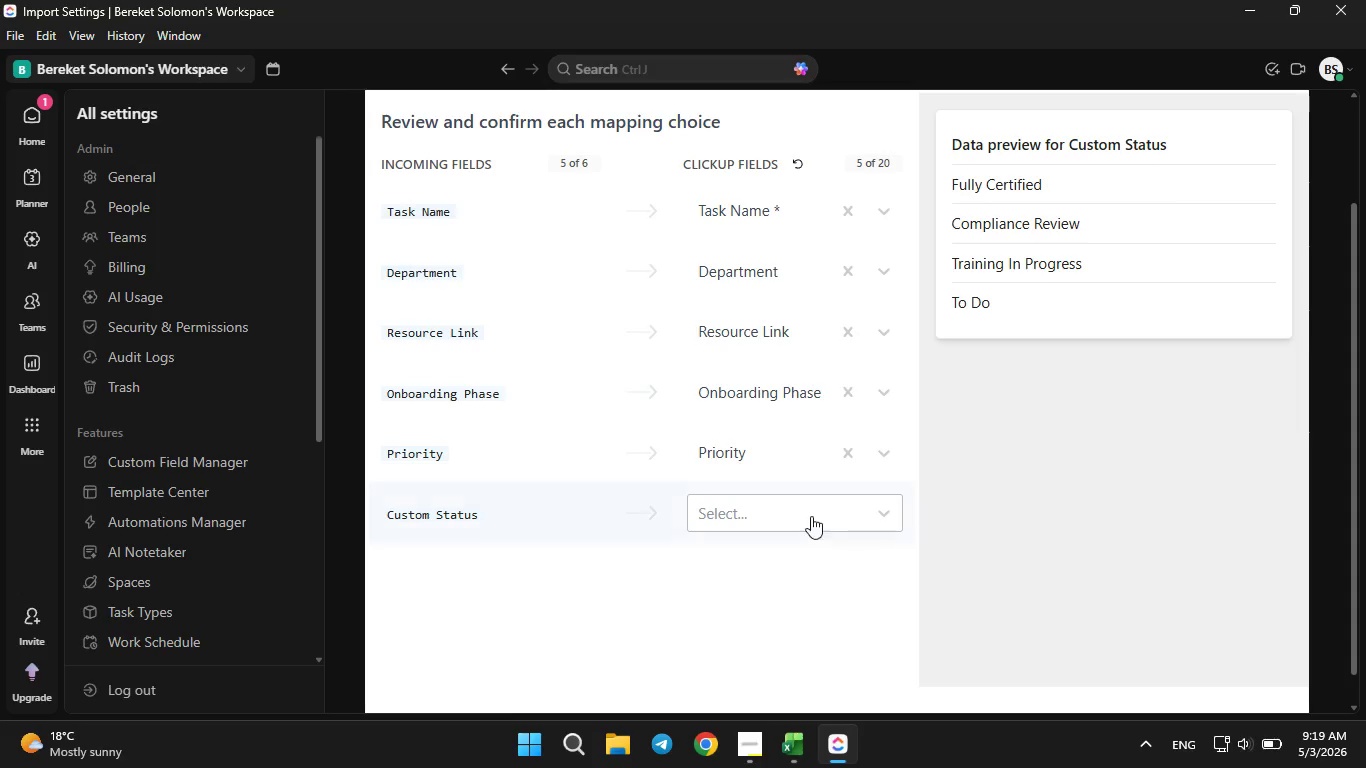 
left_click([805, 512])
 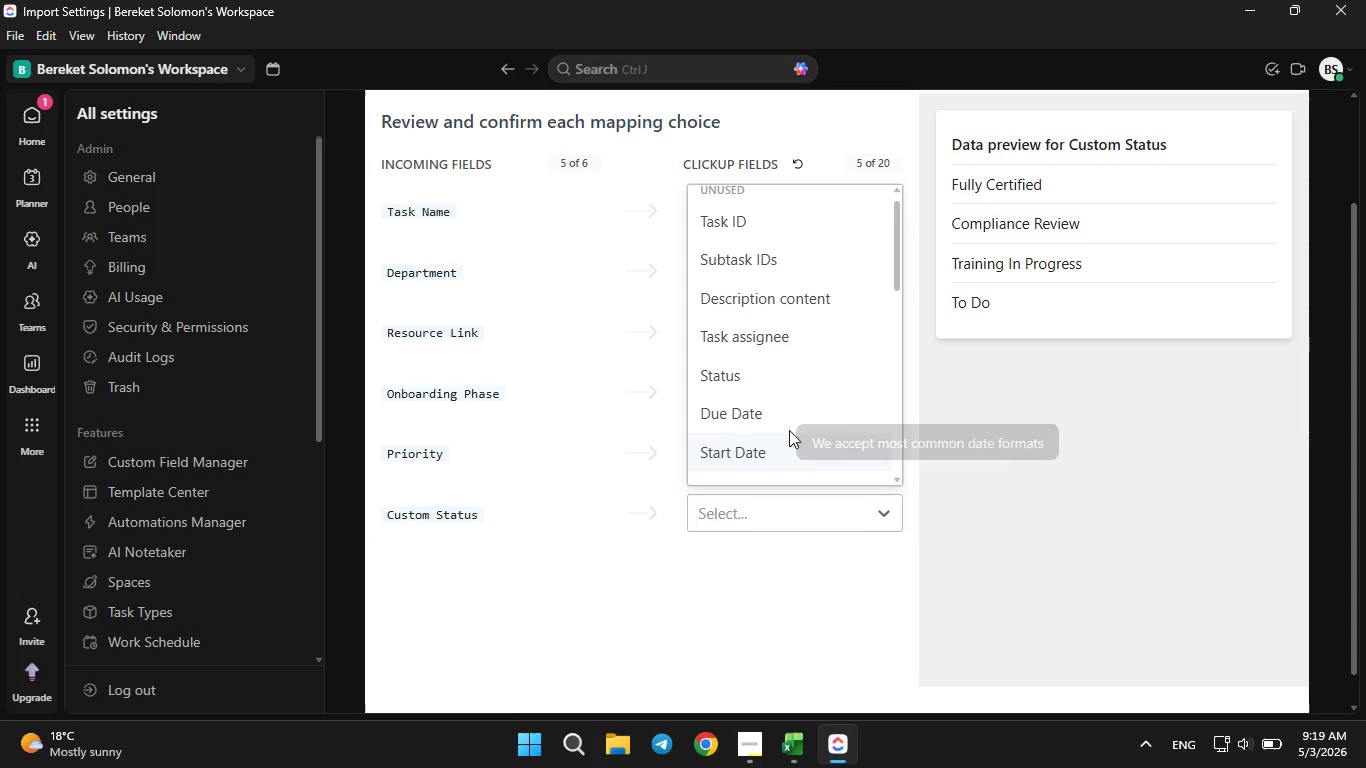 
scroll: coordinate [789, 429], scroll_direction: down, amount: 6.0
 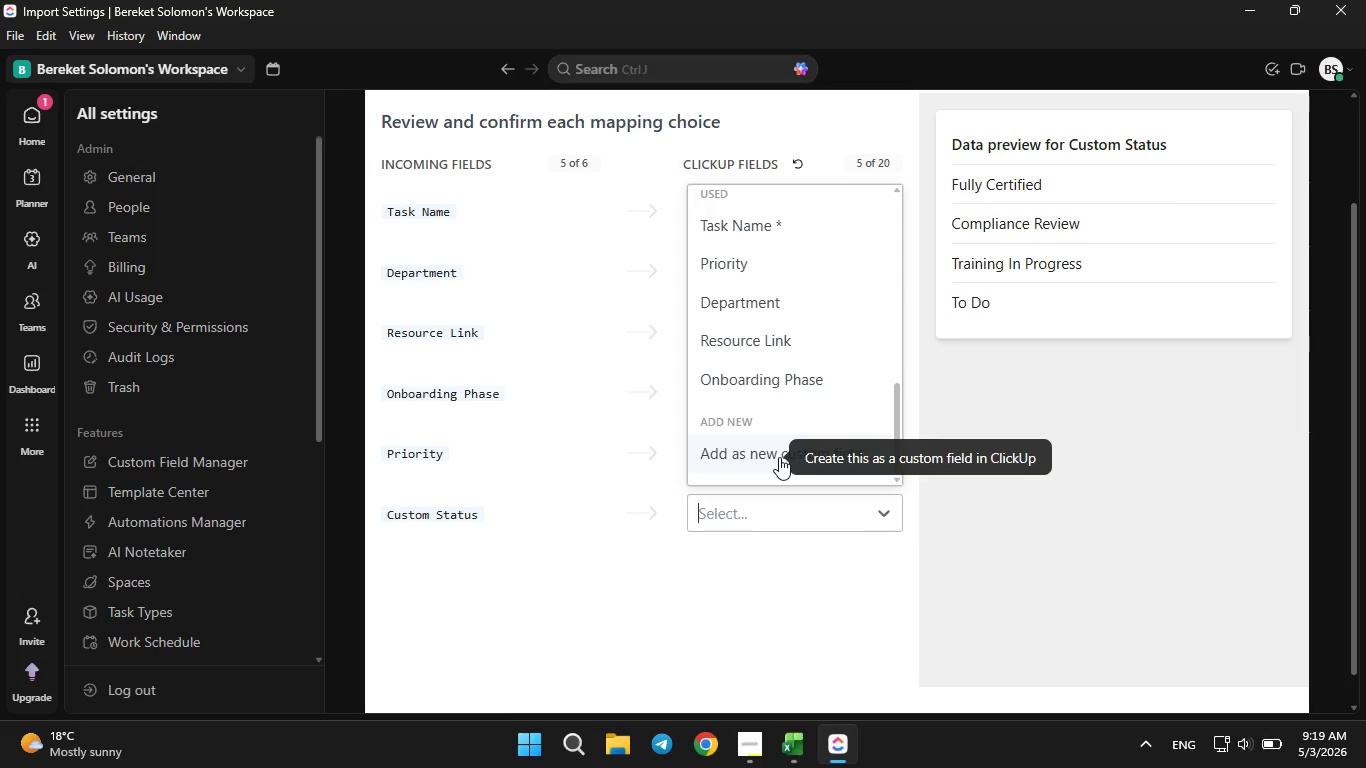 
left_click([779, 457])
 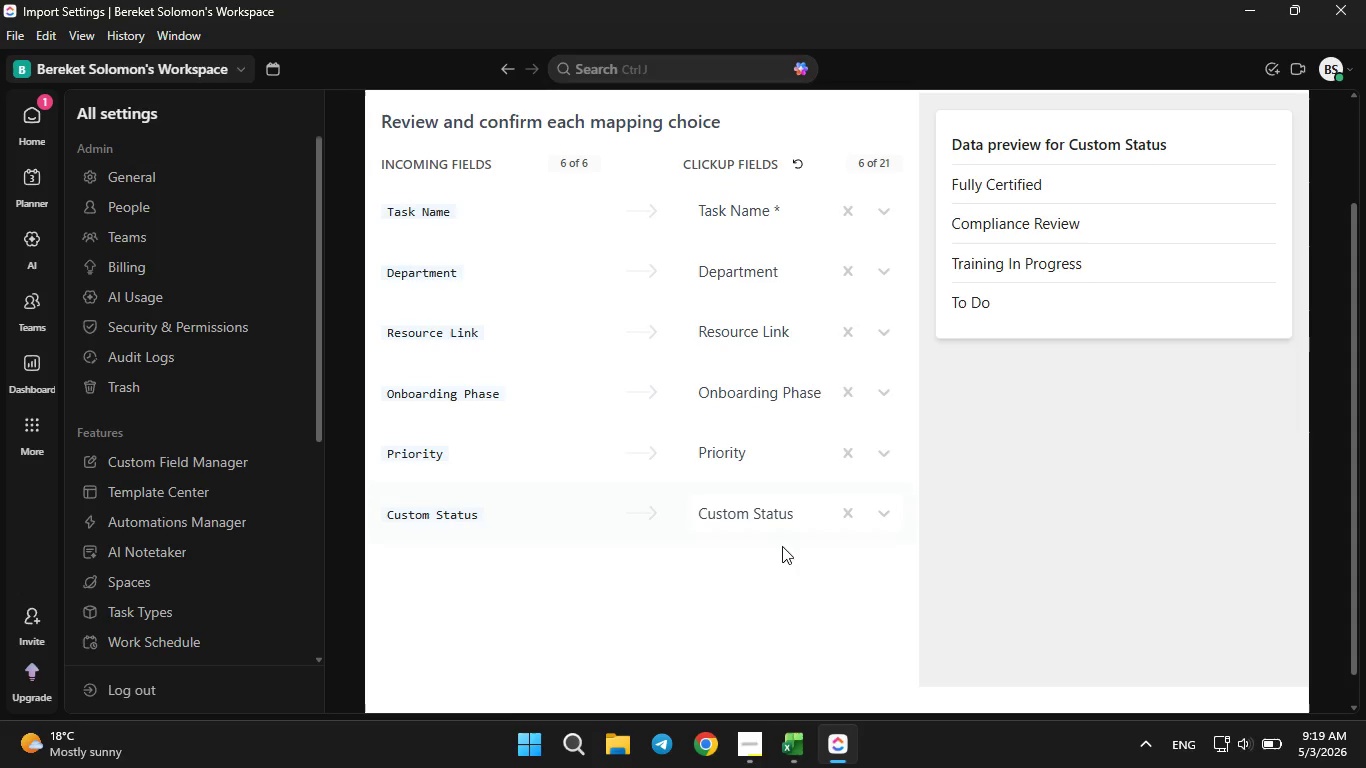 
scroll: coordinate [809, 506], scroll_direction: up, amount: 4.0
 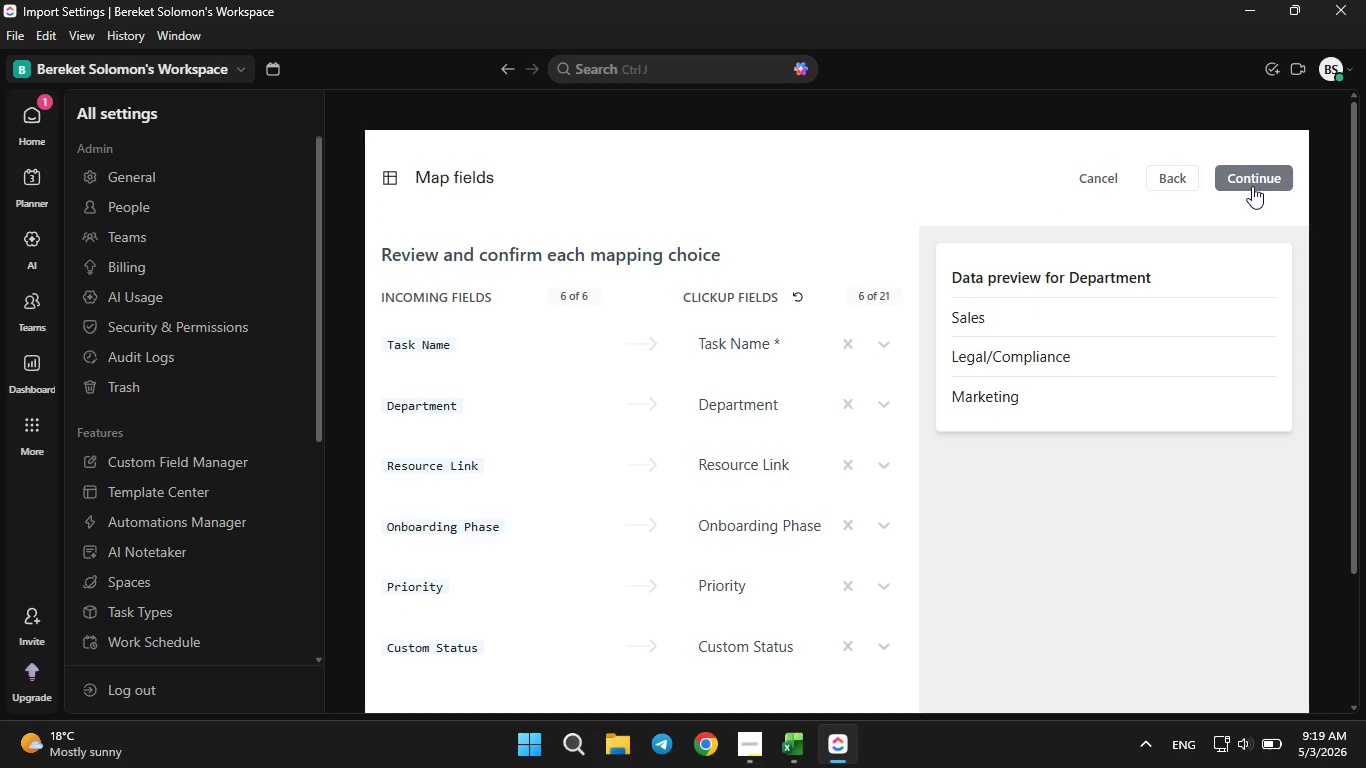 
left_click([1252, 186])
 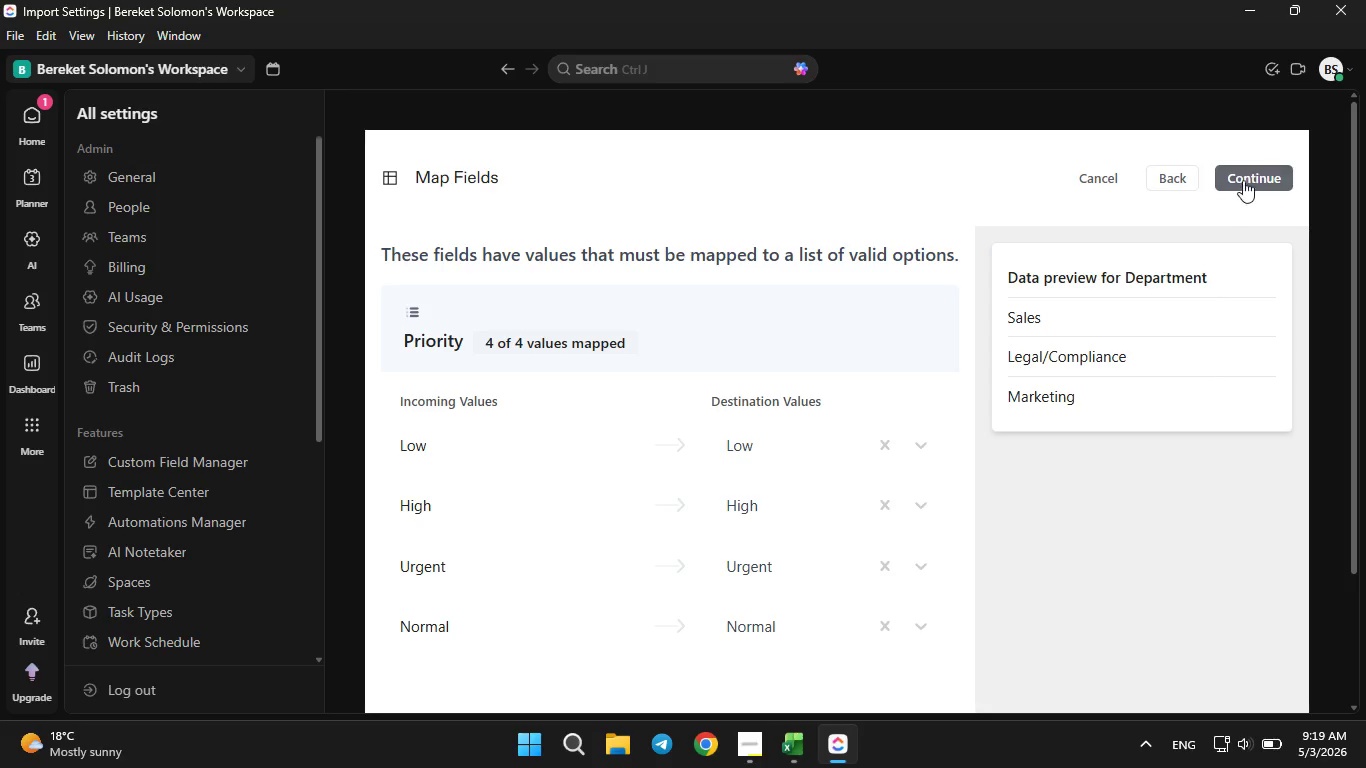 
left_click([1247, 176])
 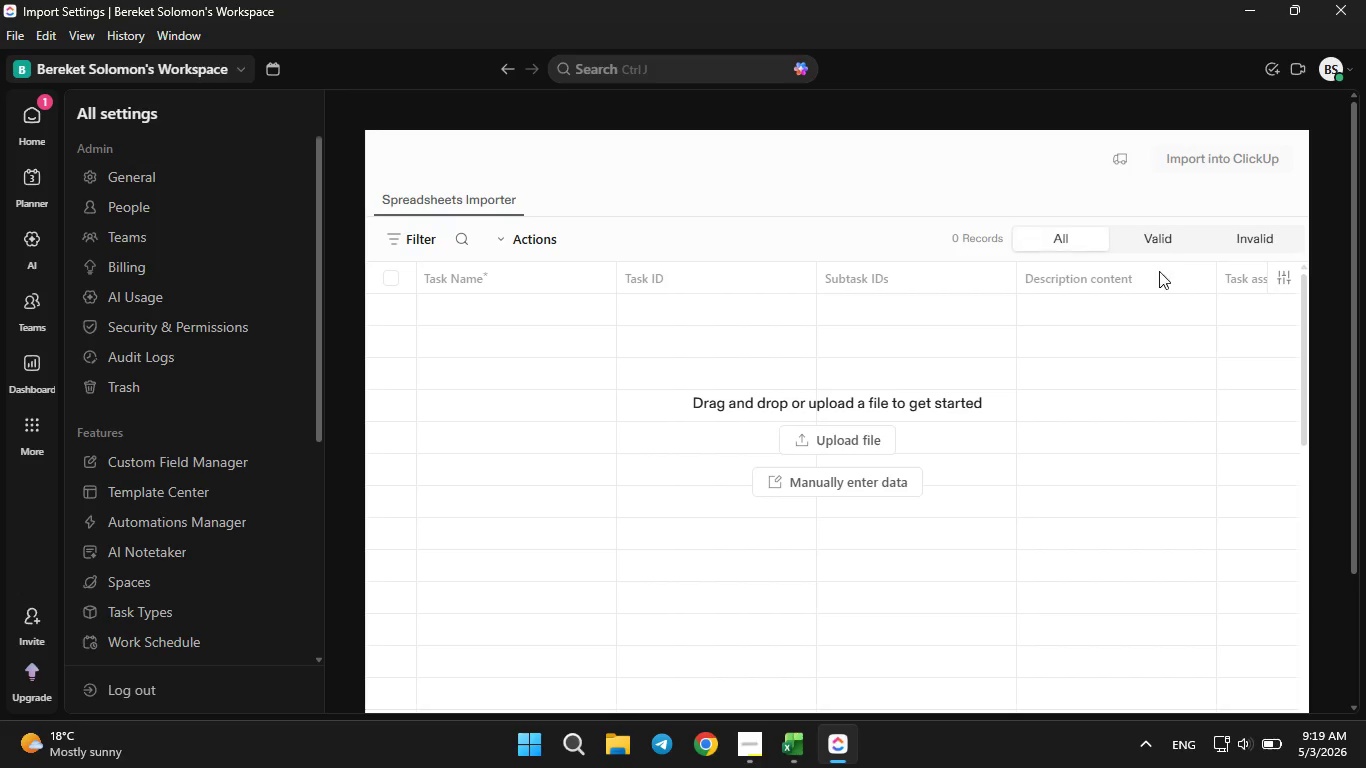 
mouse_move([1052, 345])
 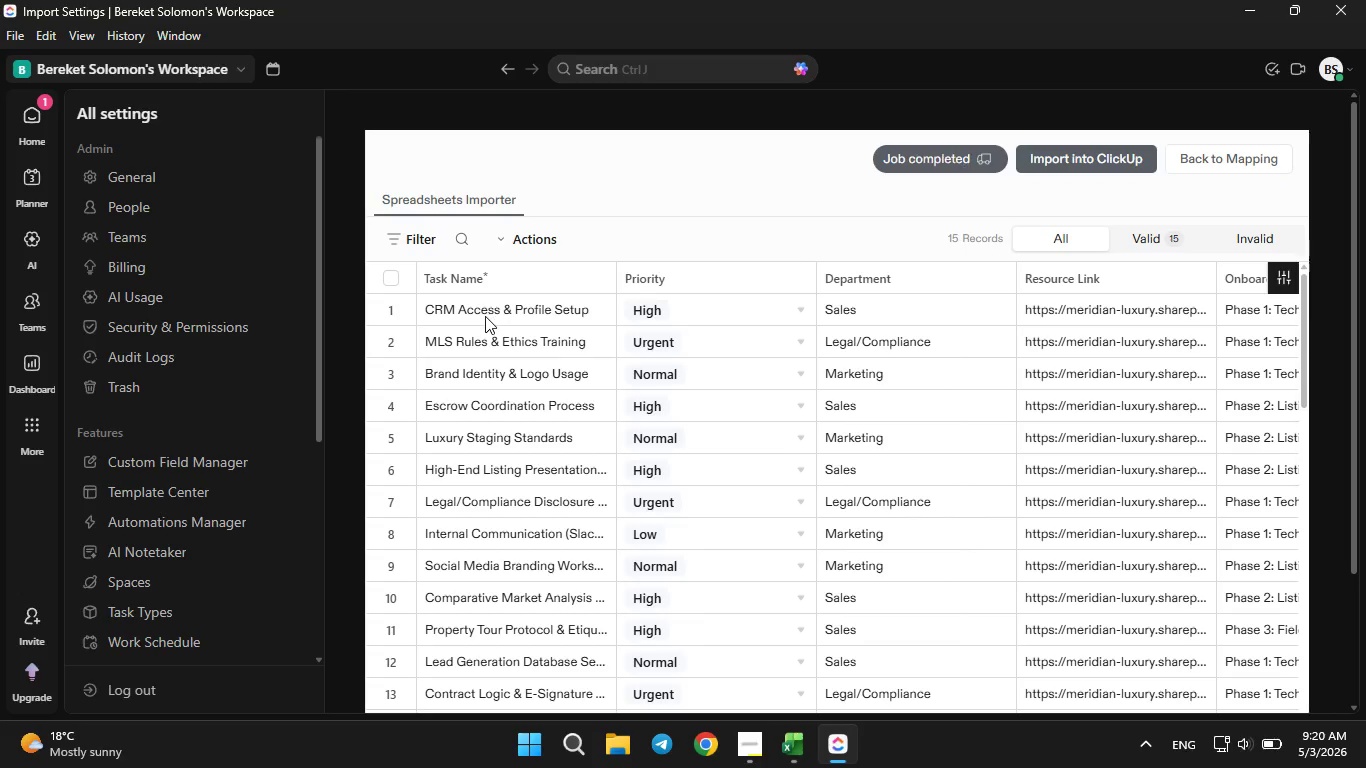 
left_click([485, 316])
 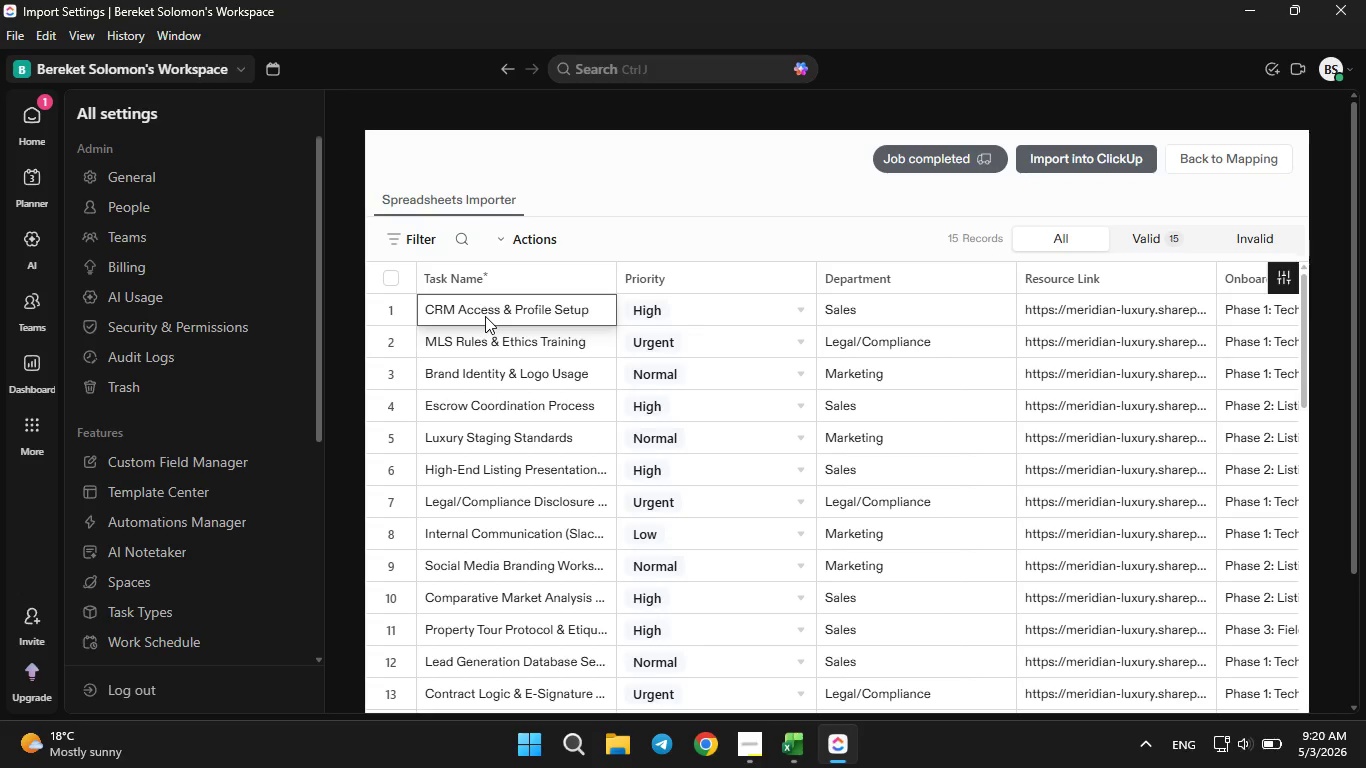 
key(ArrowRight)
 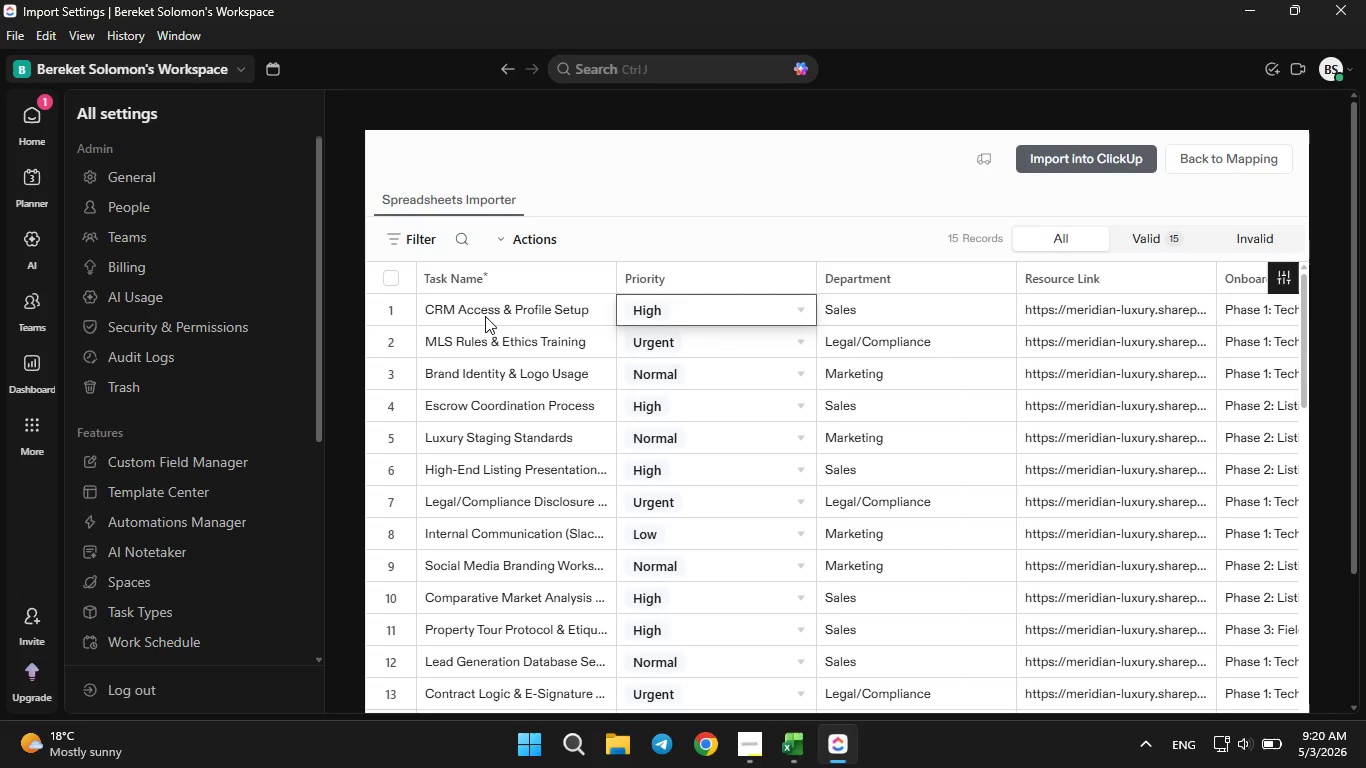 
key(ArrowRight)
 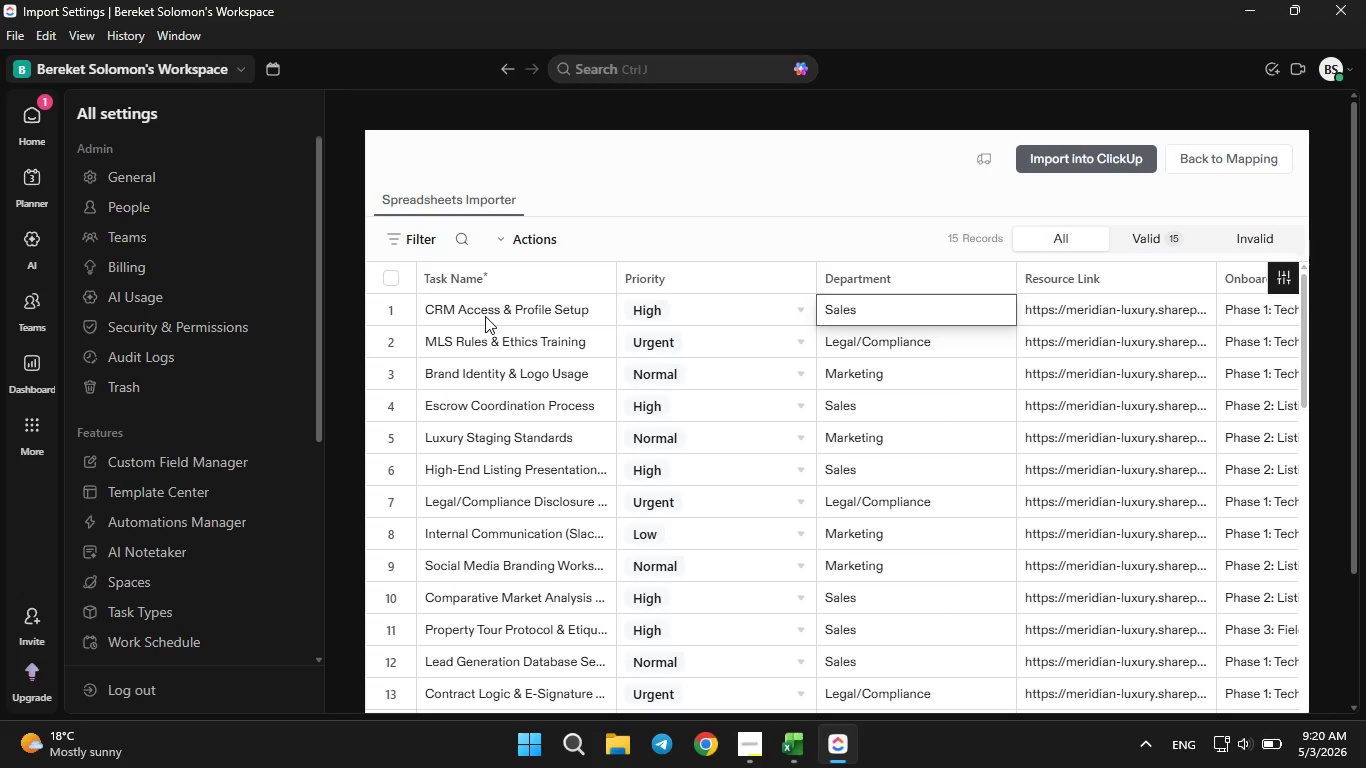 
key(ArrowRight)
 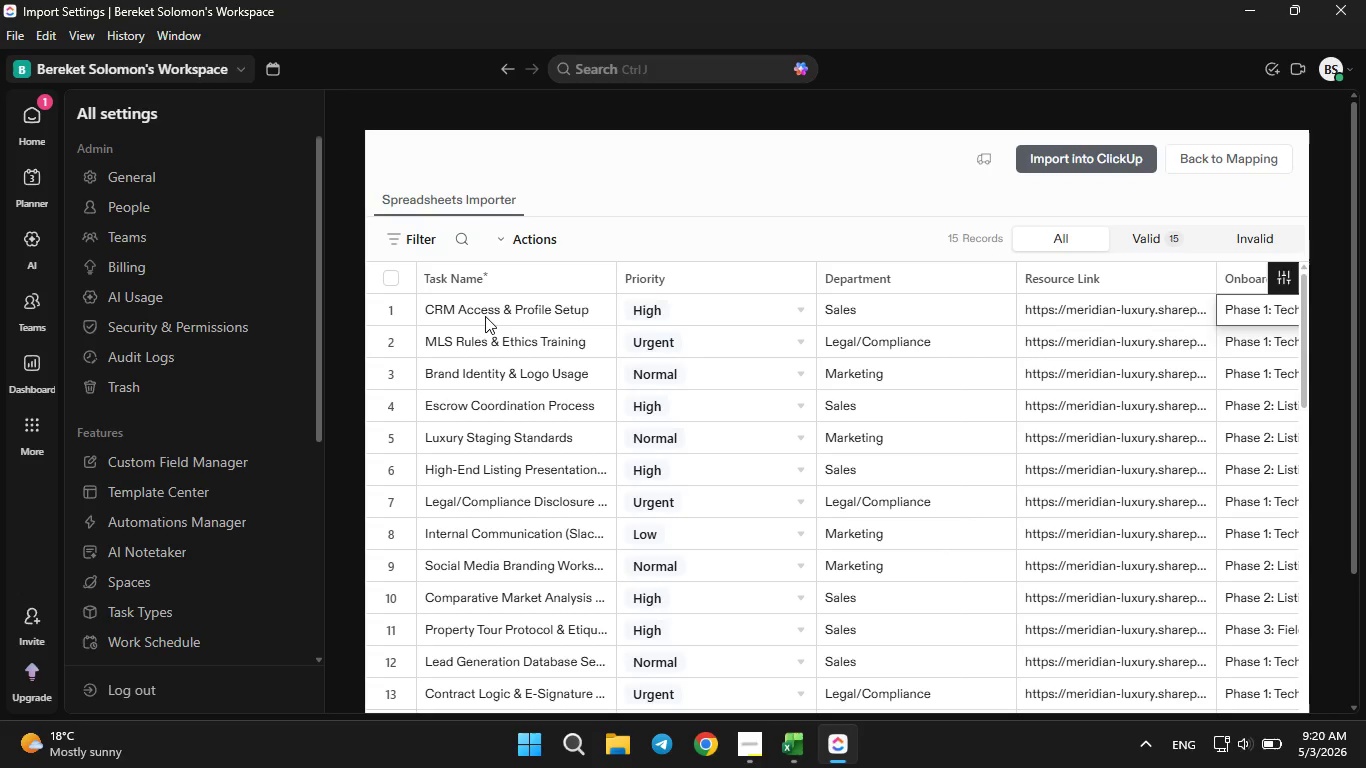 
key(ArrowRight)
 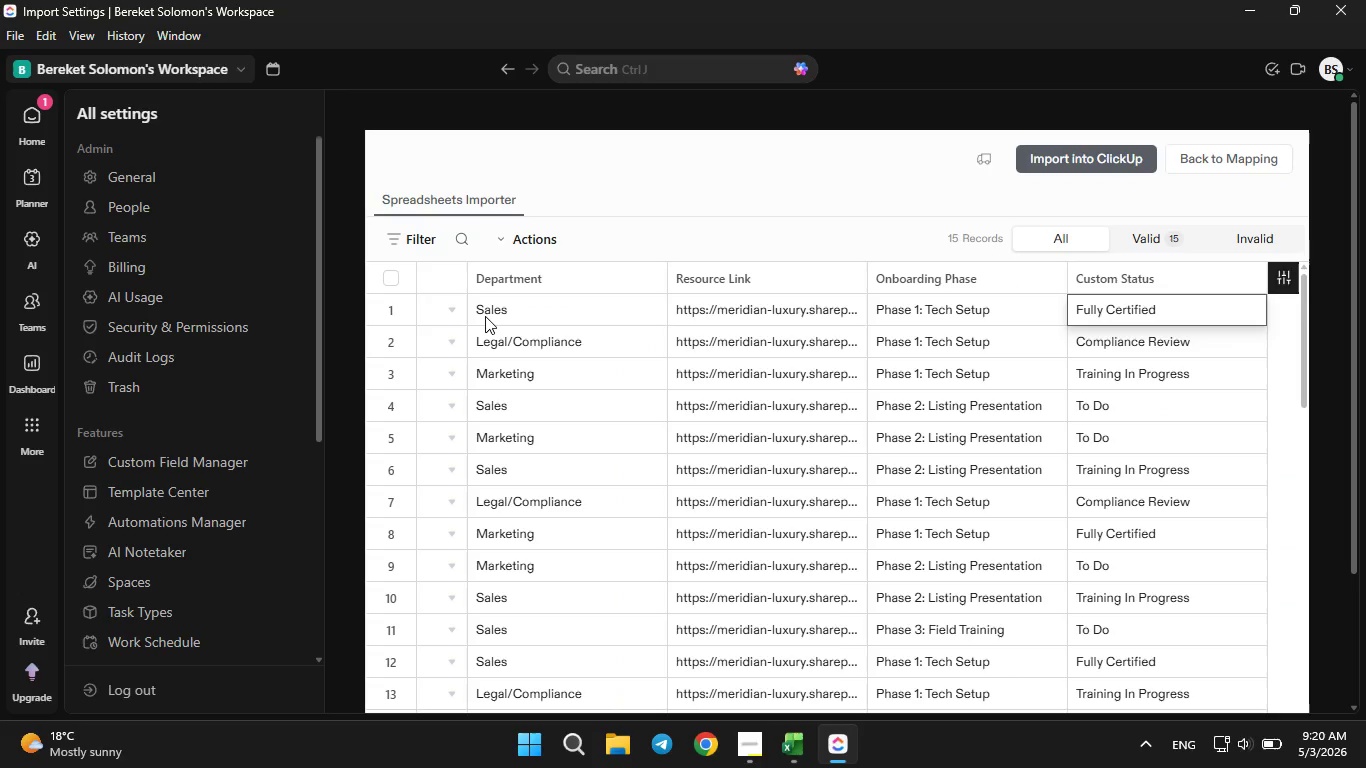 
key(ArrowRight)
 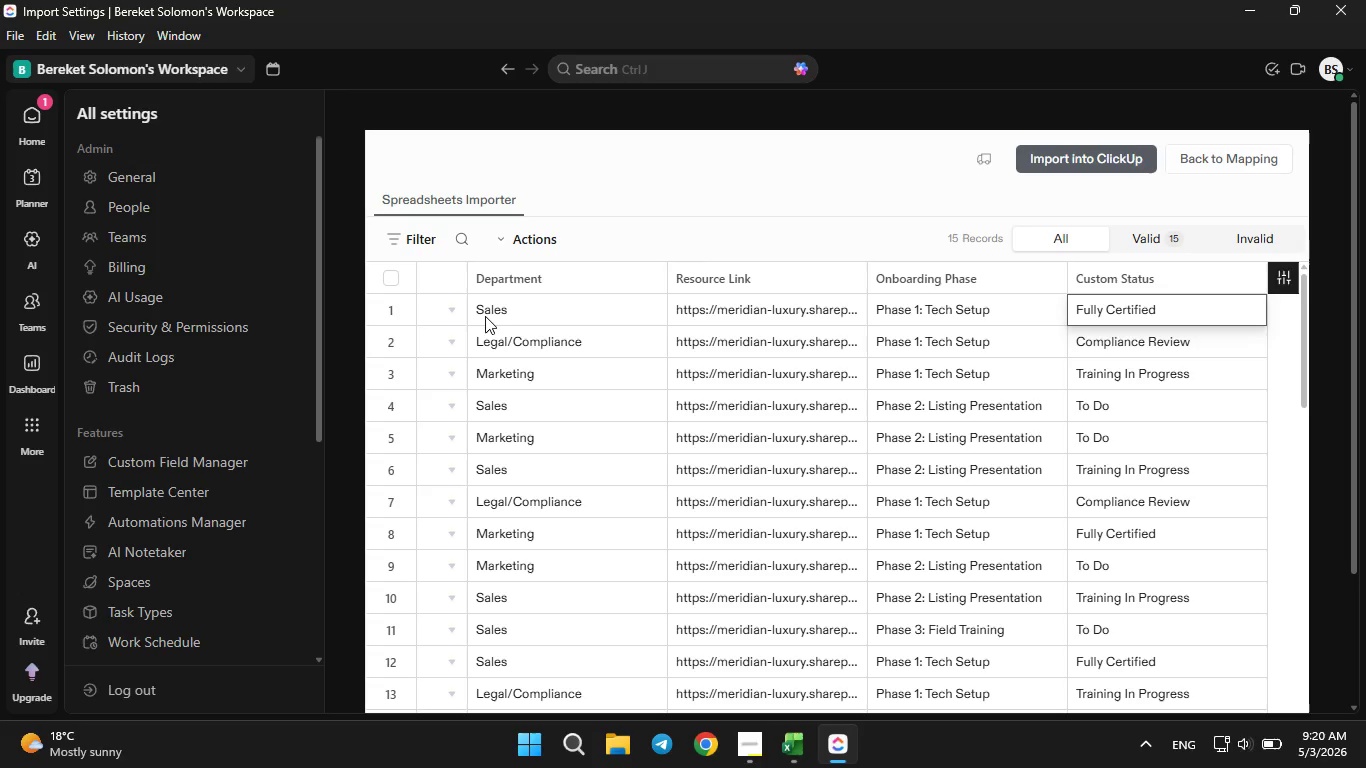 
key(ArrowRight)
 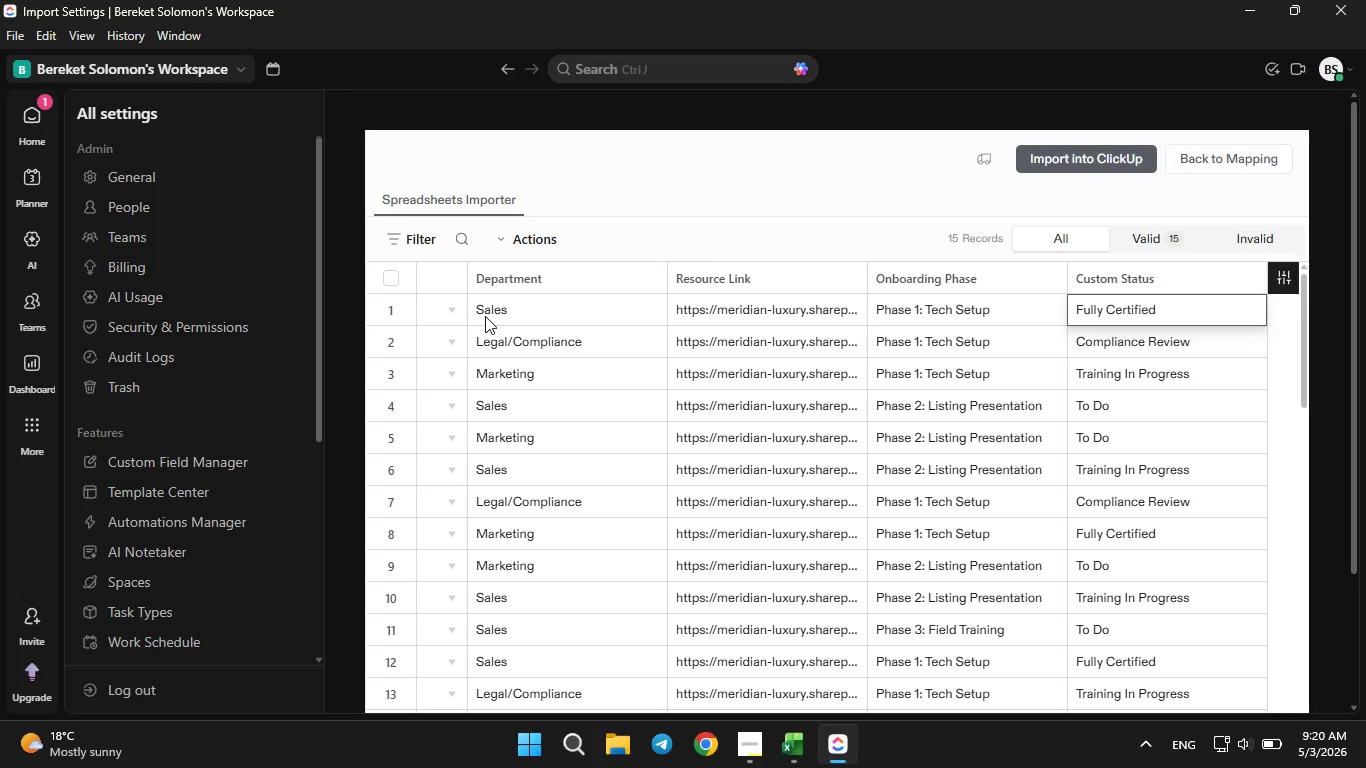 
key(ArrowLeft)
 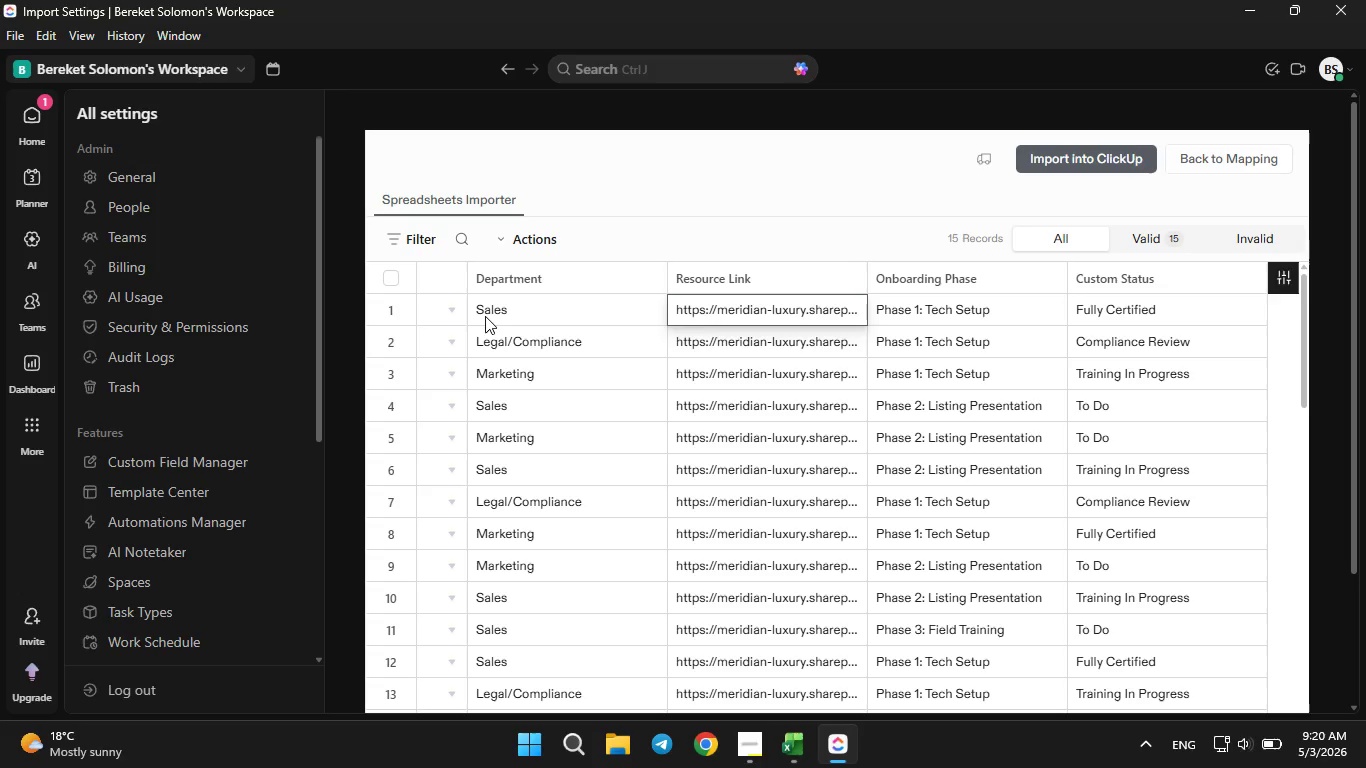 
key(ArrowLeft)
 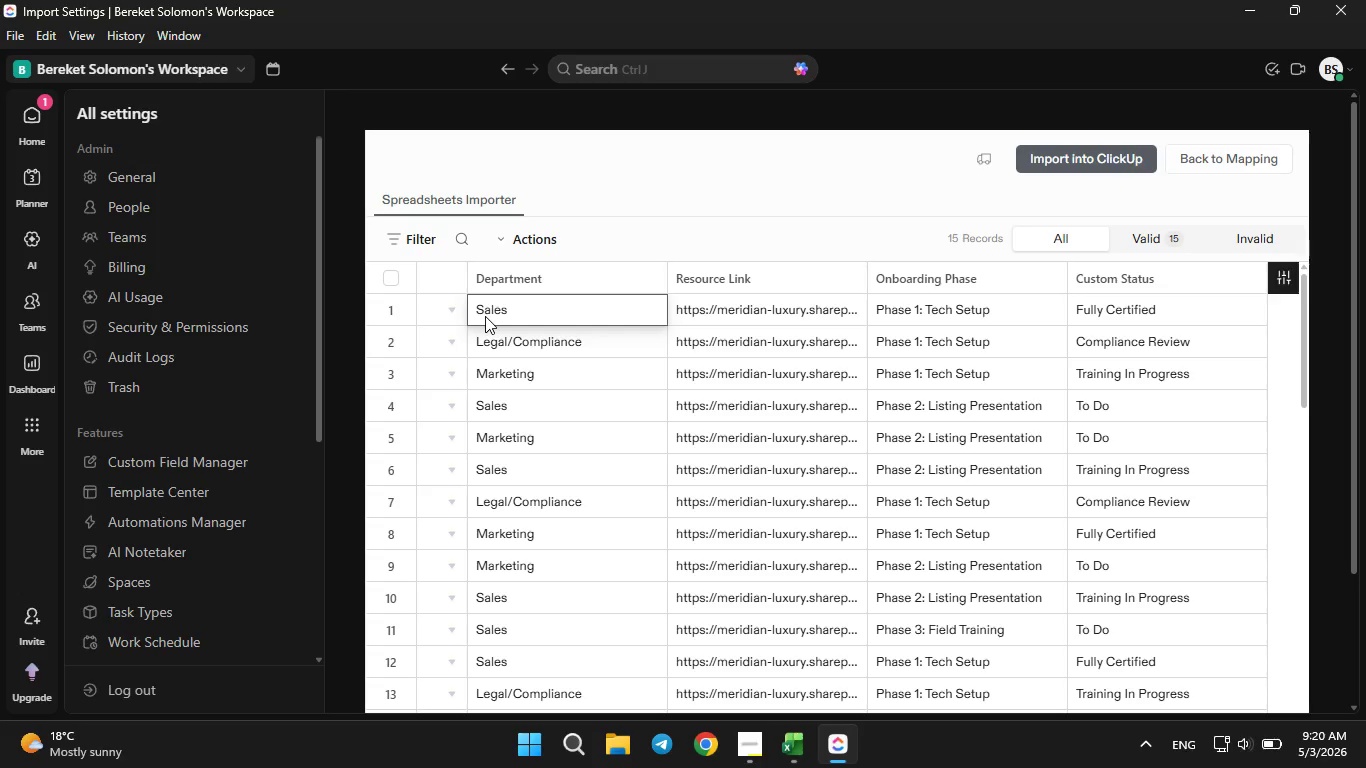 
key(ArrowLeft)
 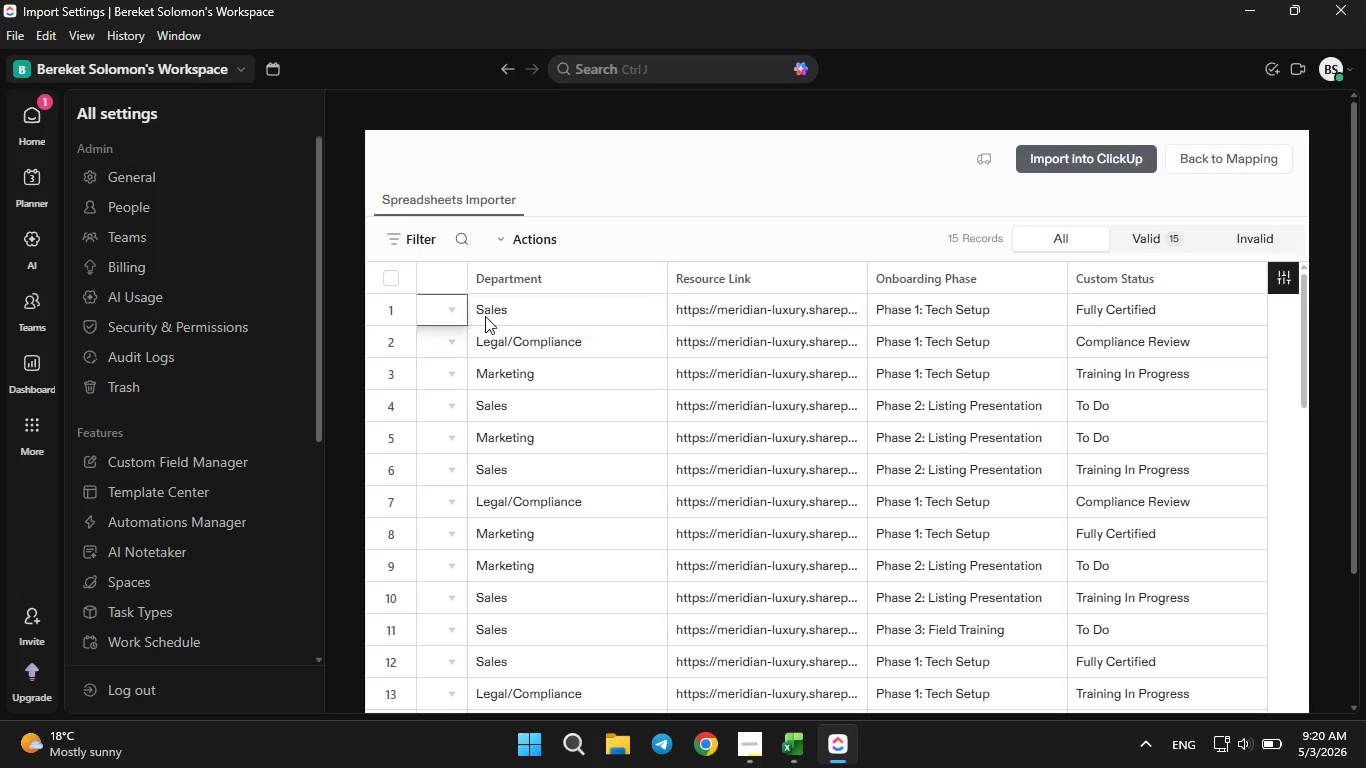 
key(ArrowLeft)
 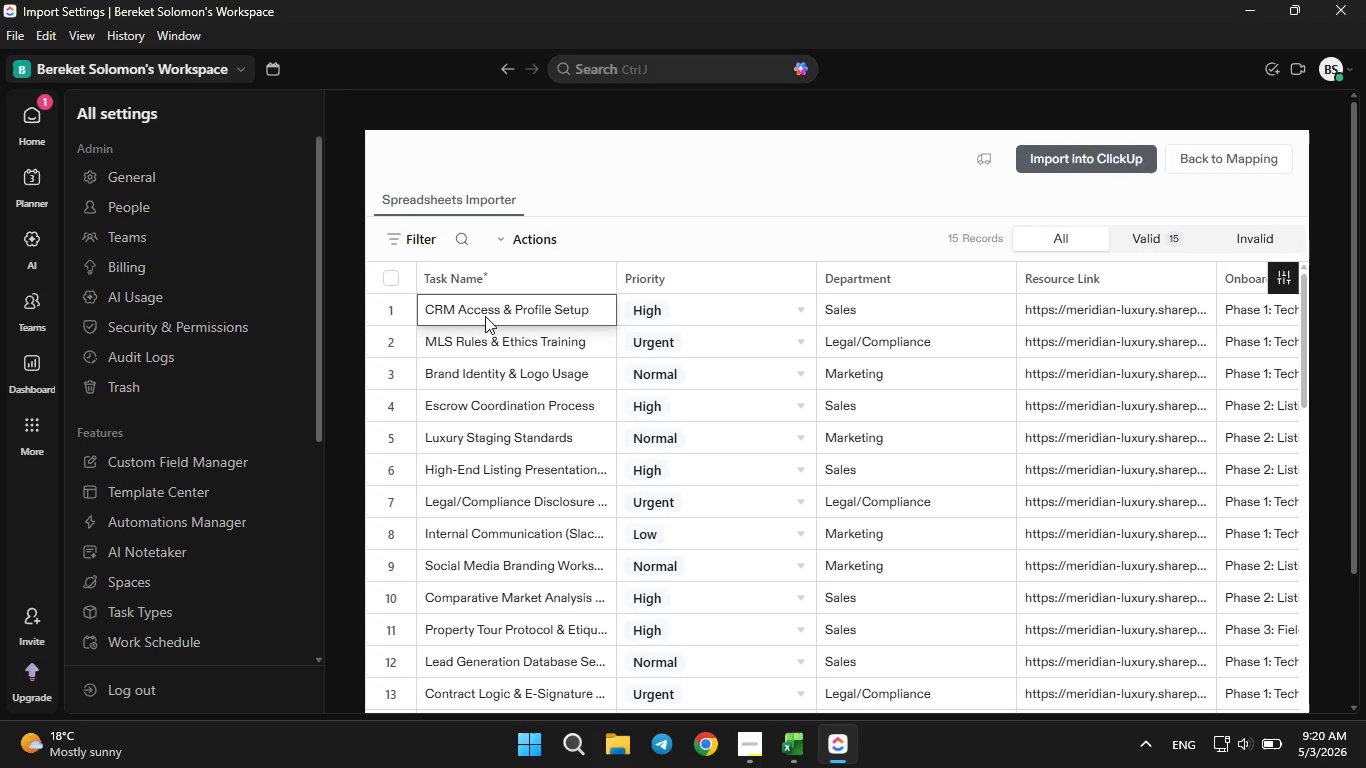 
key(ArrowLeft)
 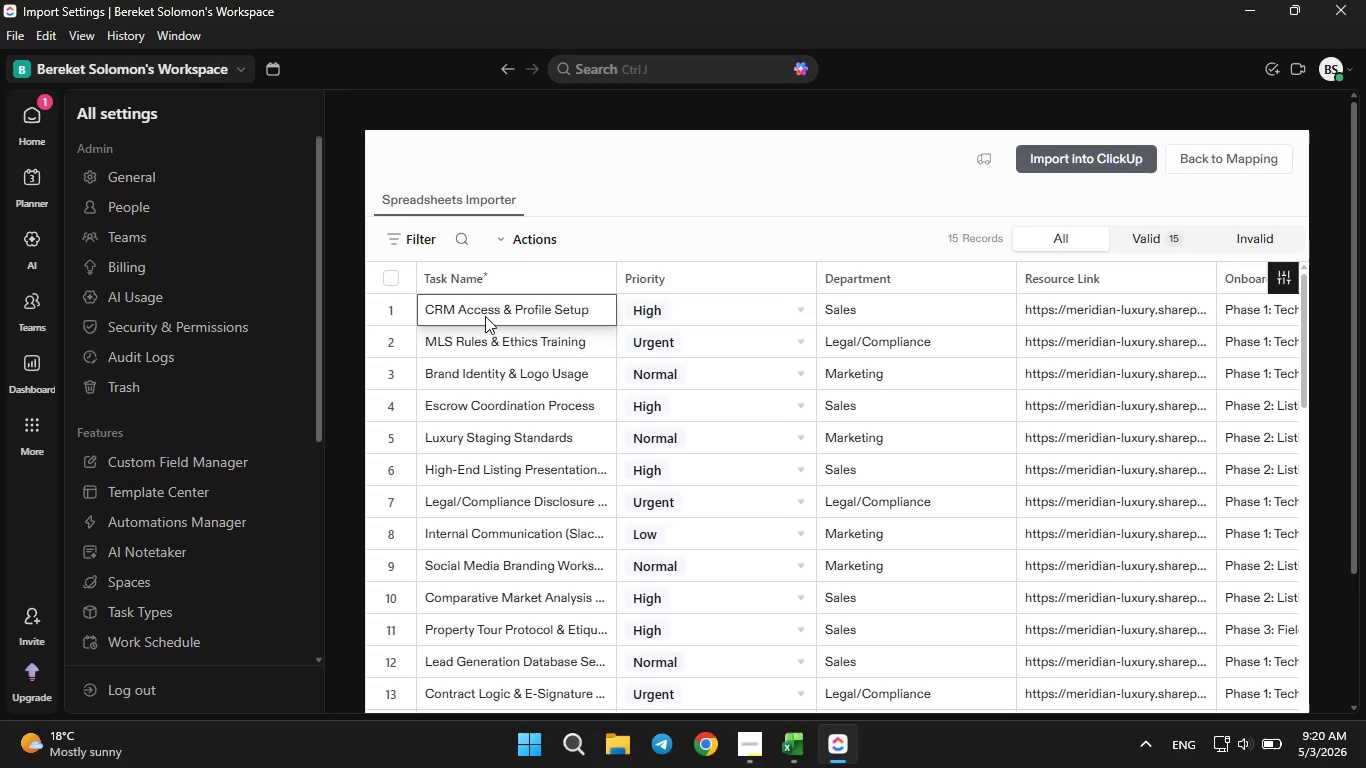 
key(ArrowLeft)
 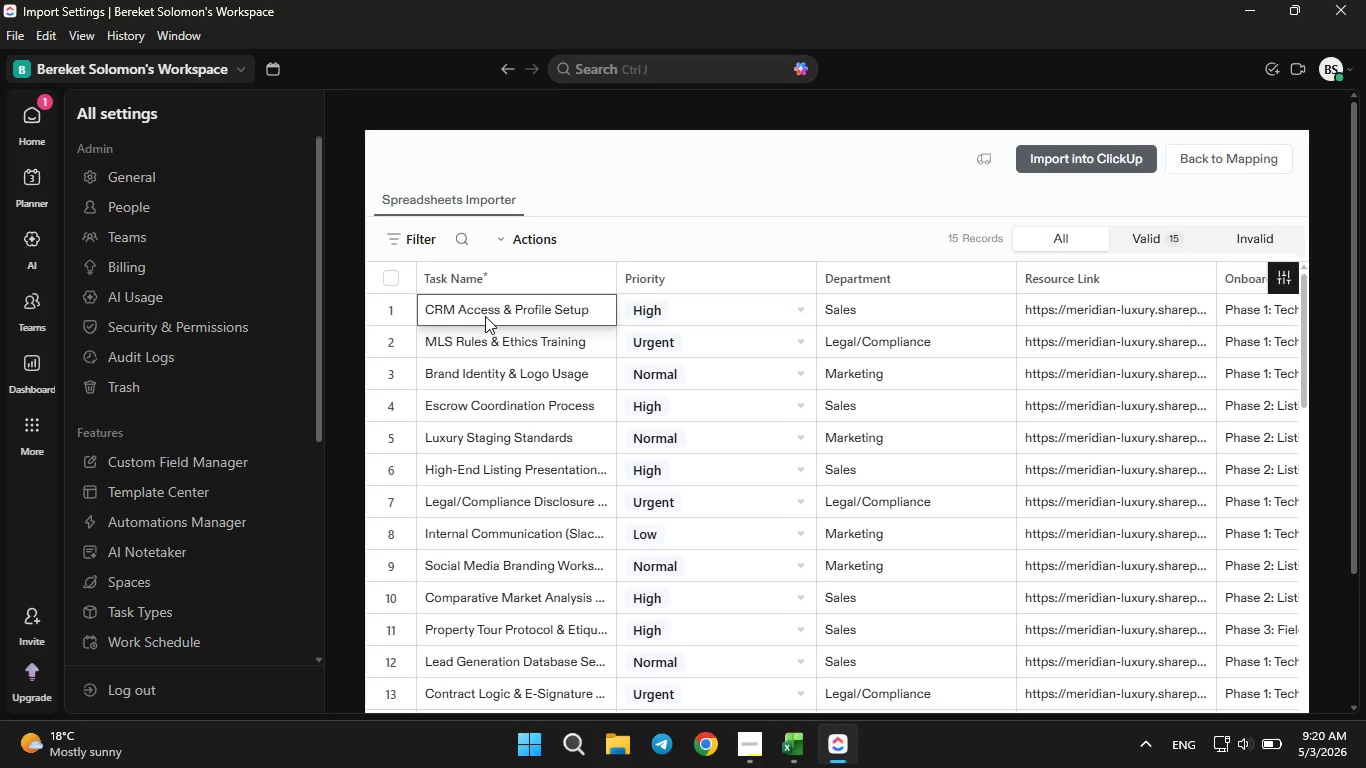 
key(ArrowRight)
 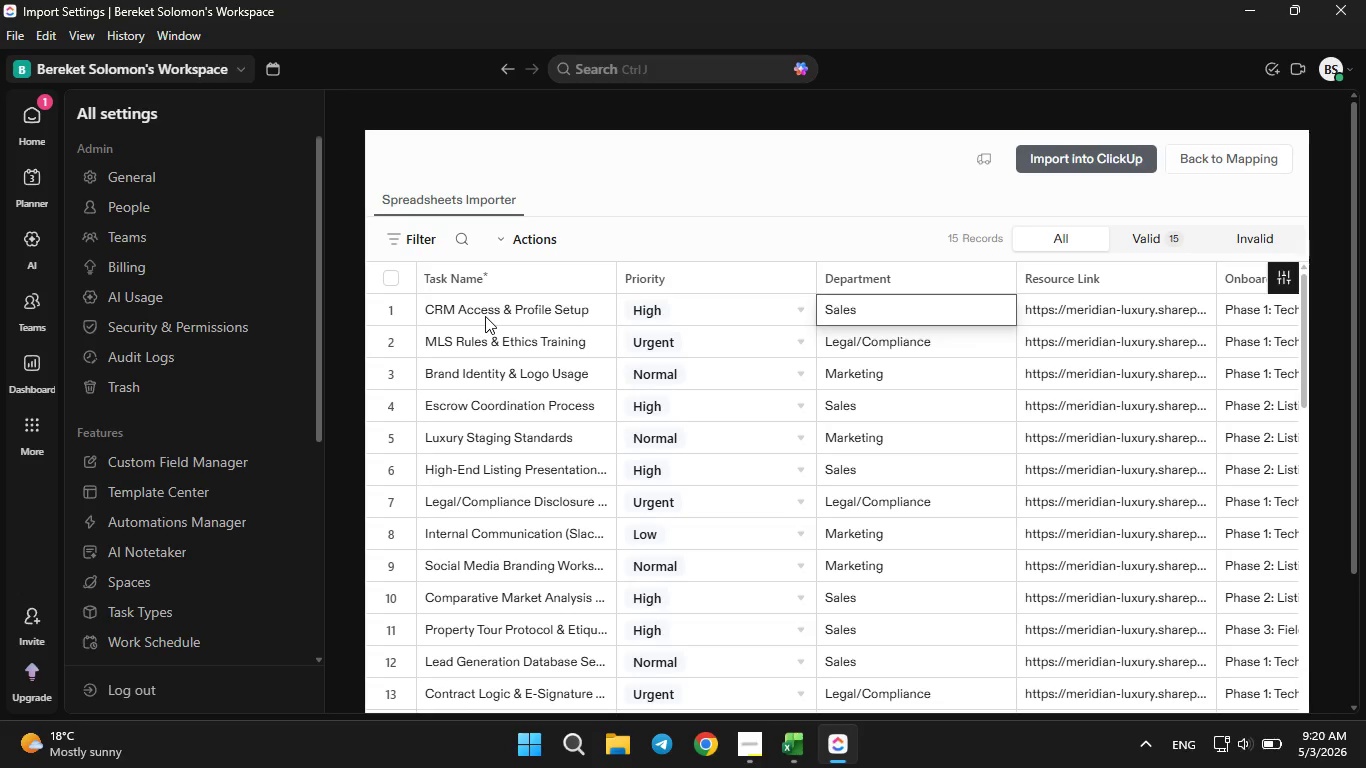 
key(ArrowRight)
 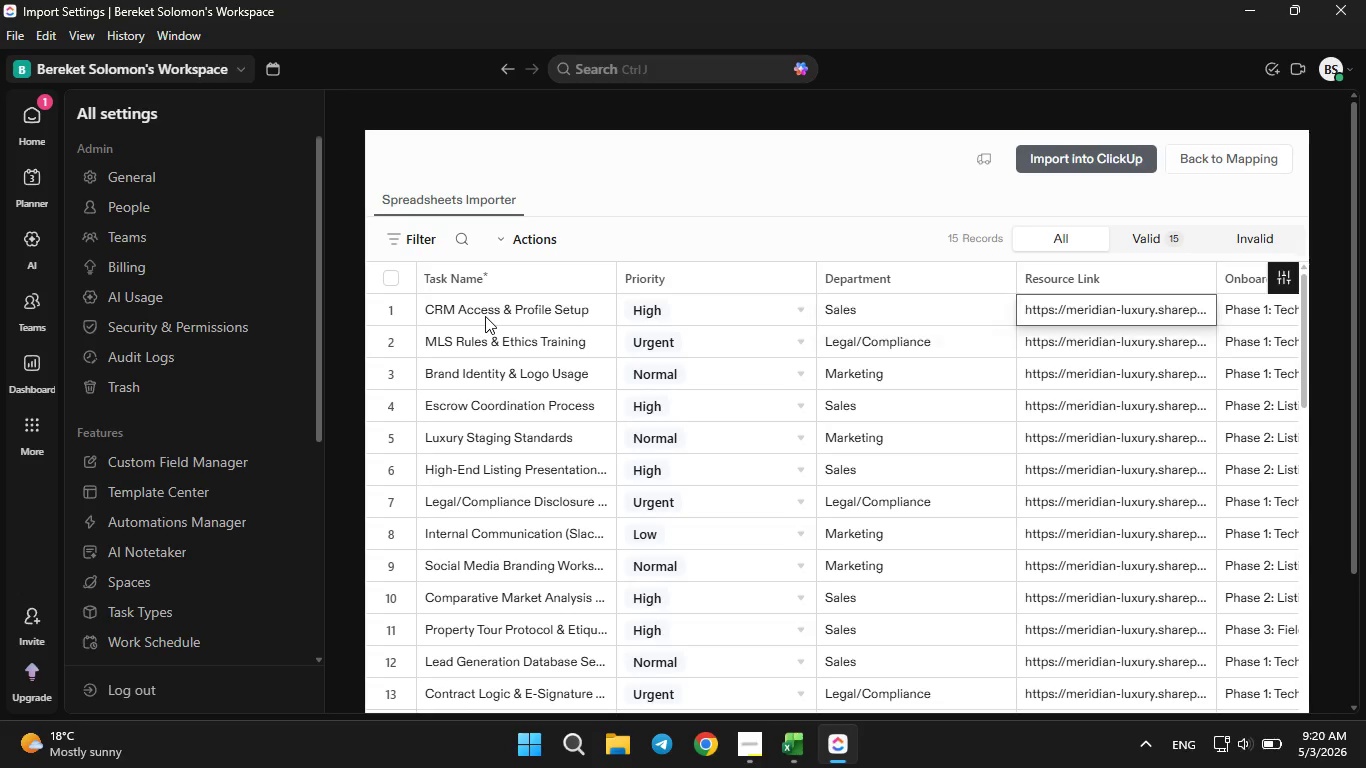 
key(ArrowRight)
 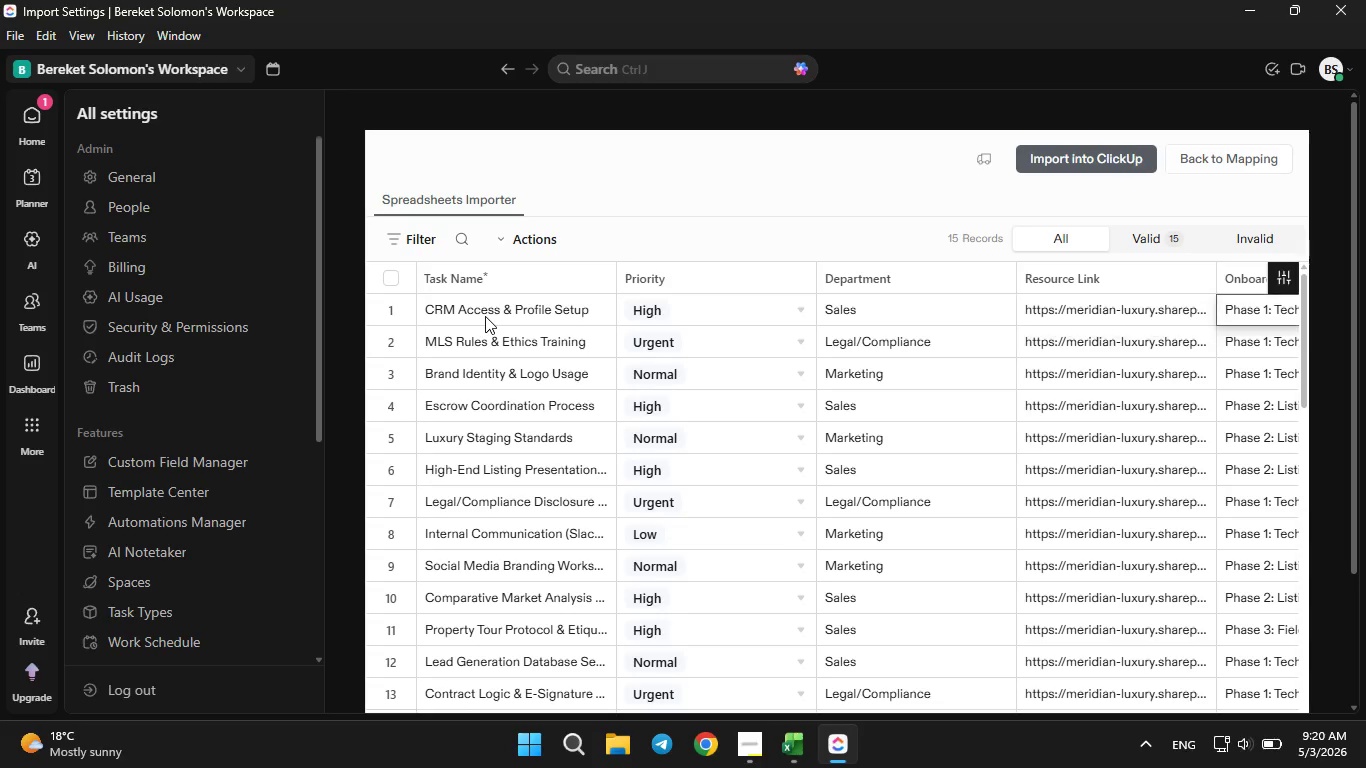 
key(ArrowRight)
 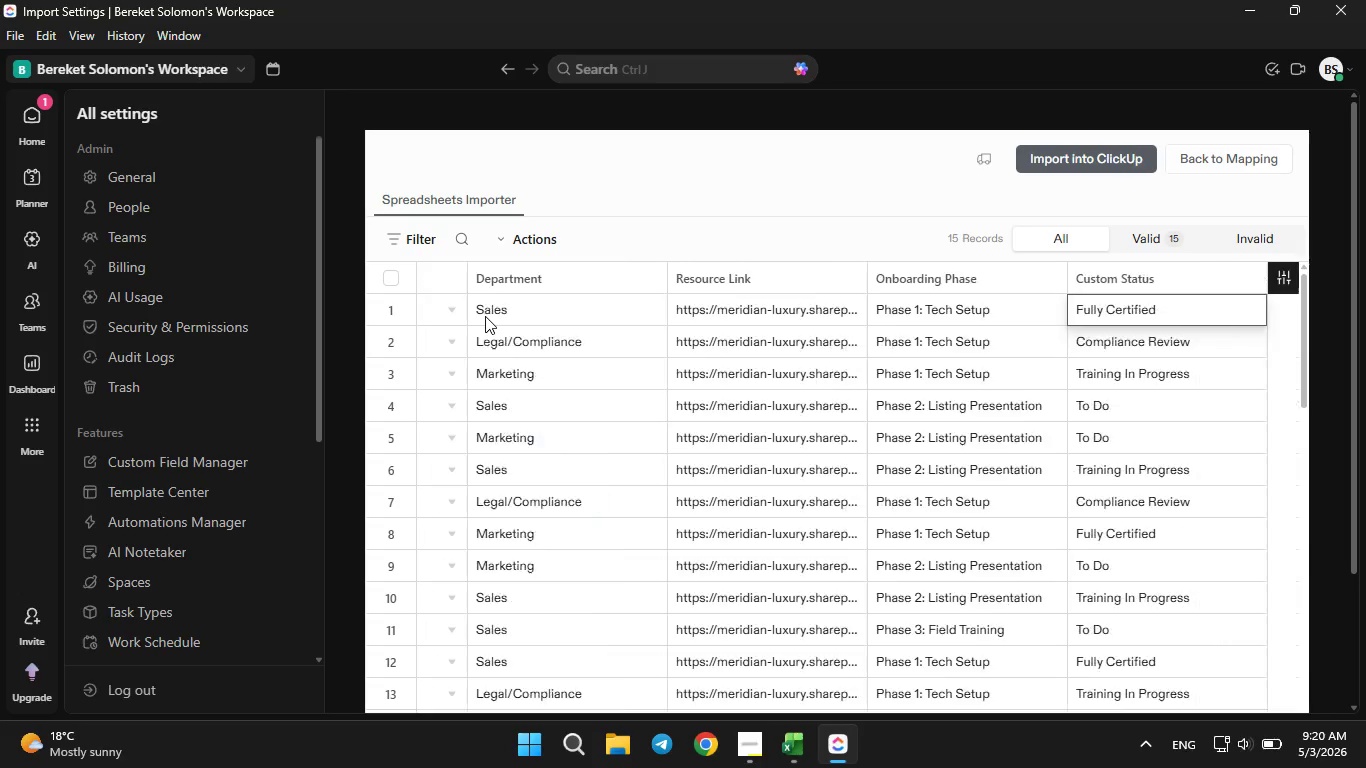 
key(ArrowRight)
 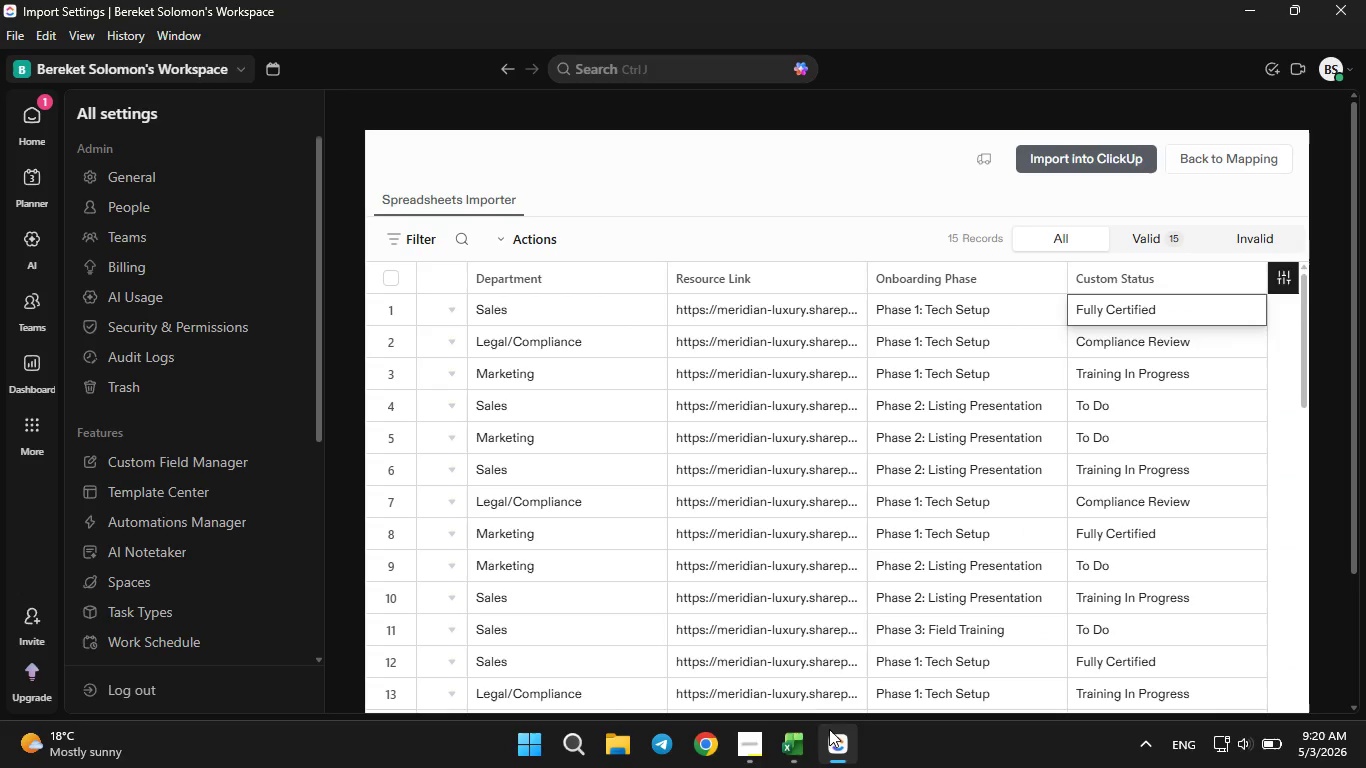 
left_click([802, 746])
 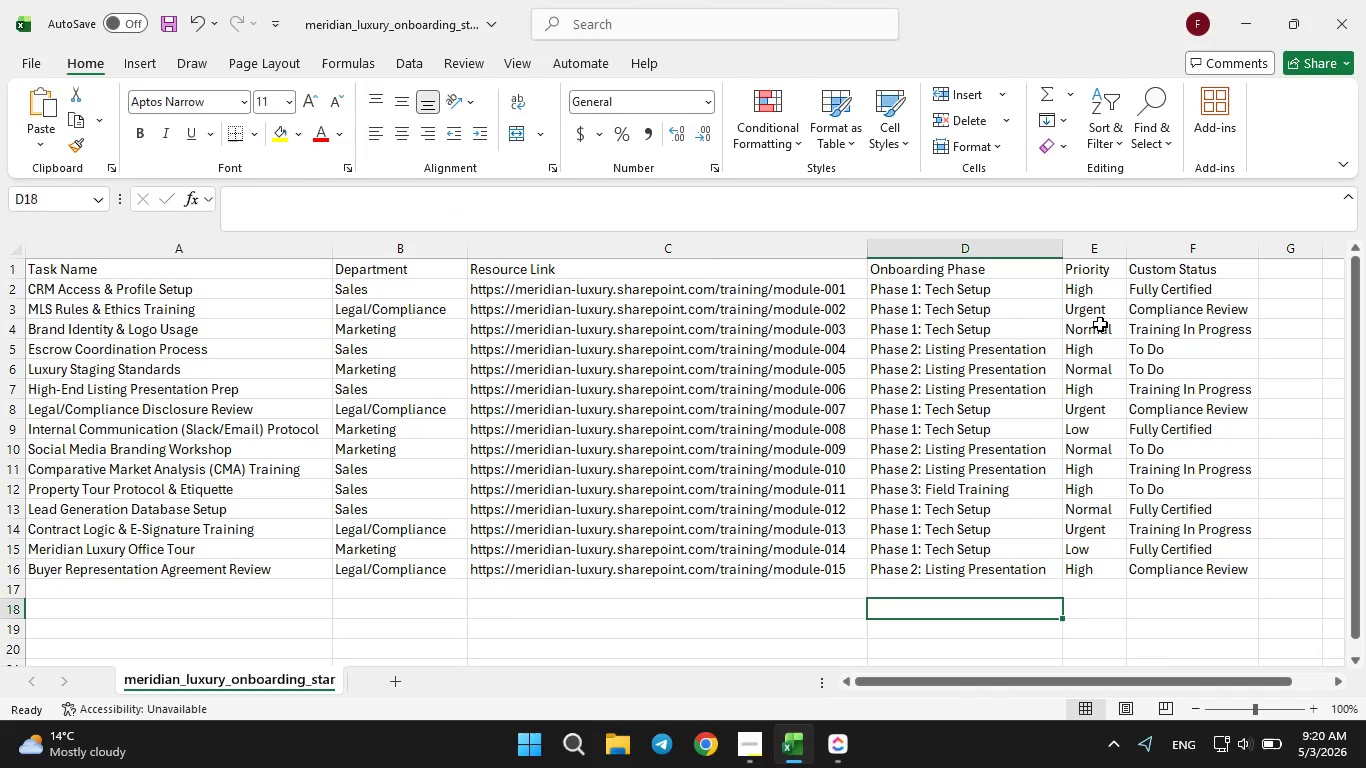 
wait(5.02)
 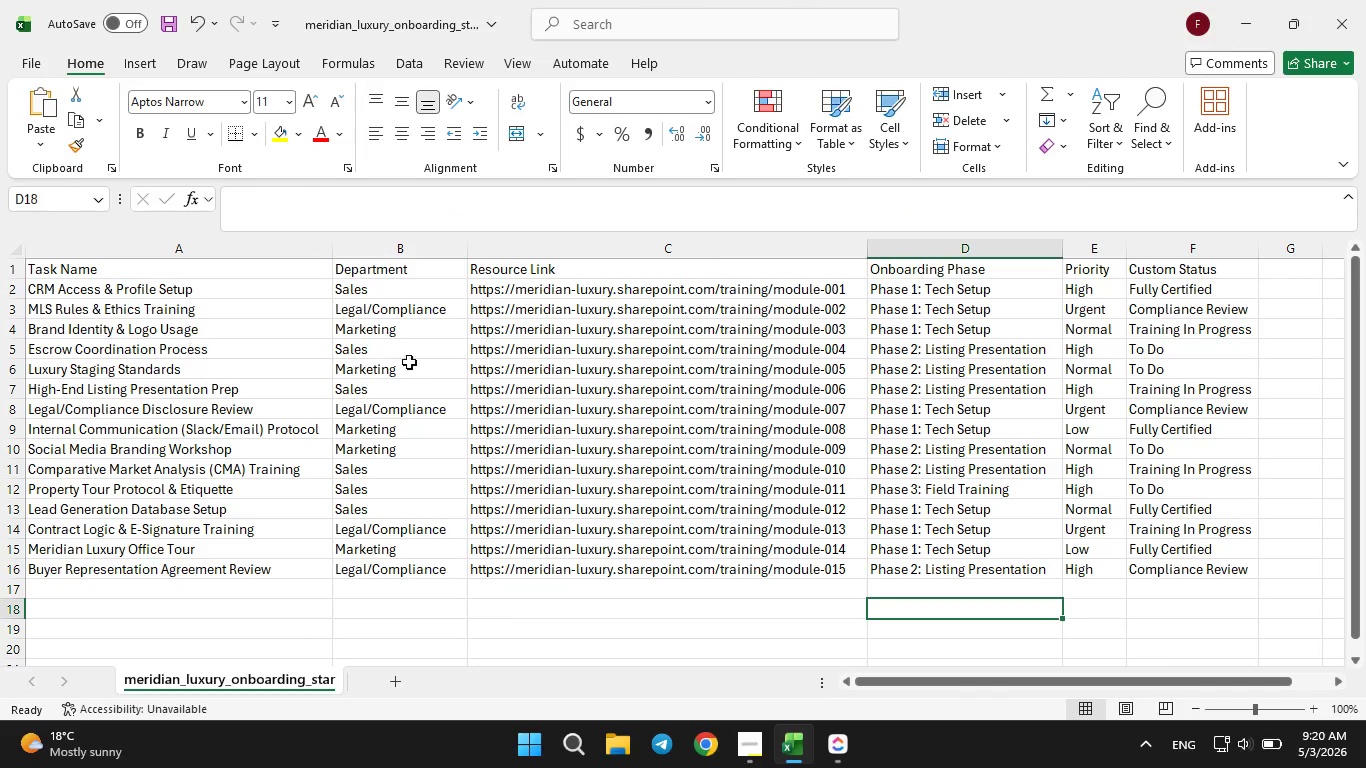 
left_click([1238, 14])
 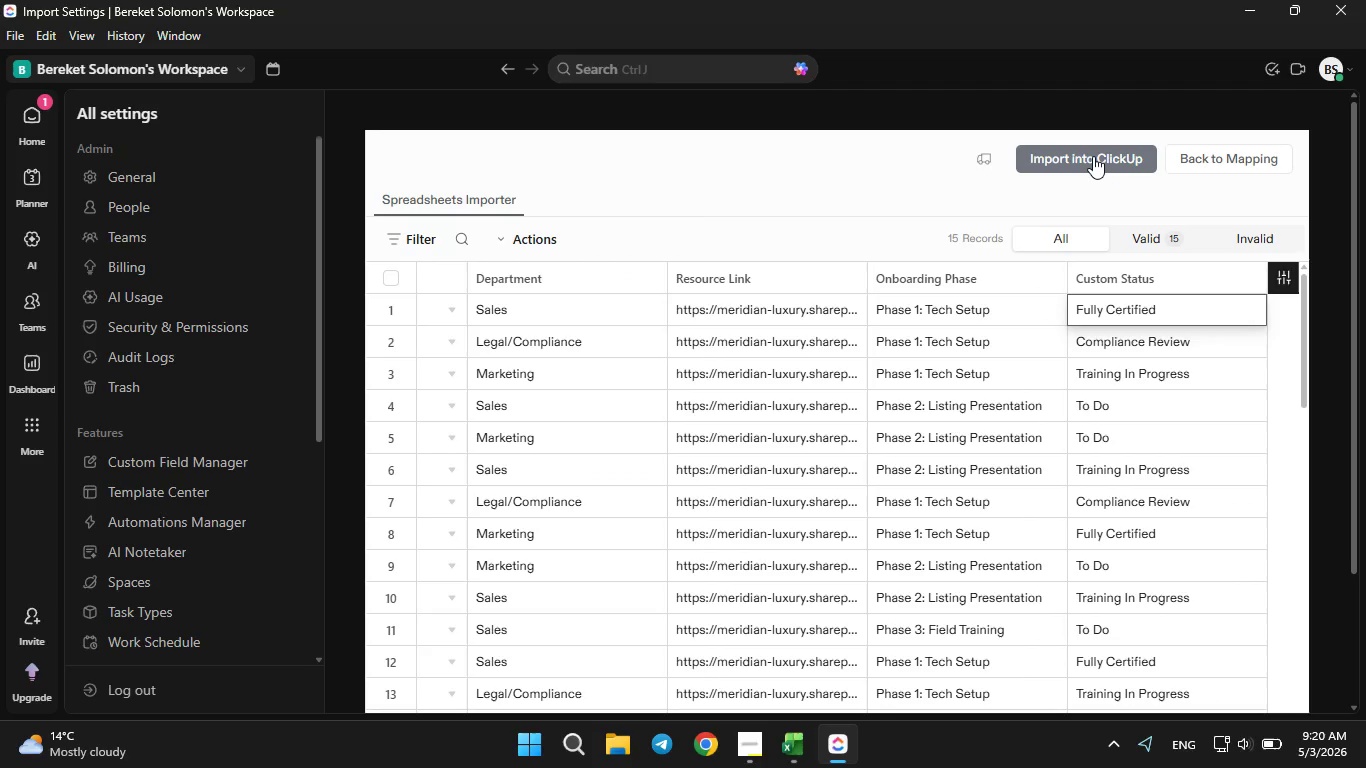 
left_click([1093, 156])
 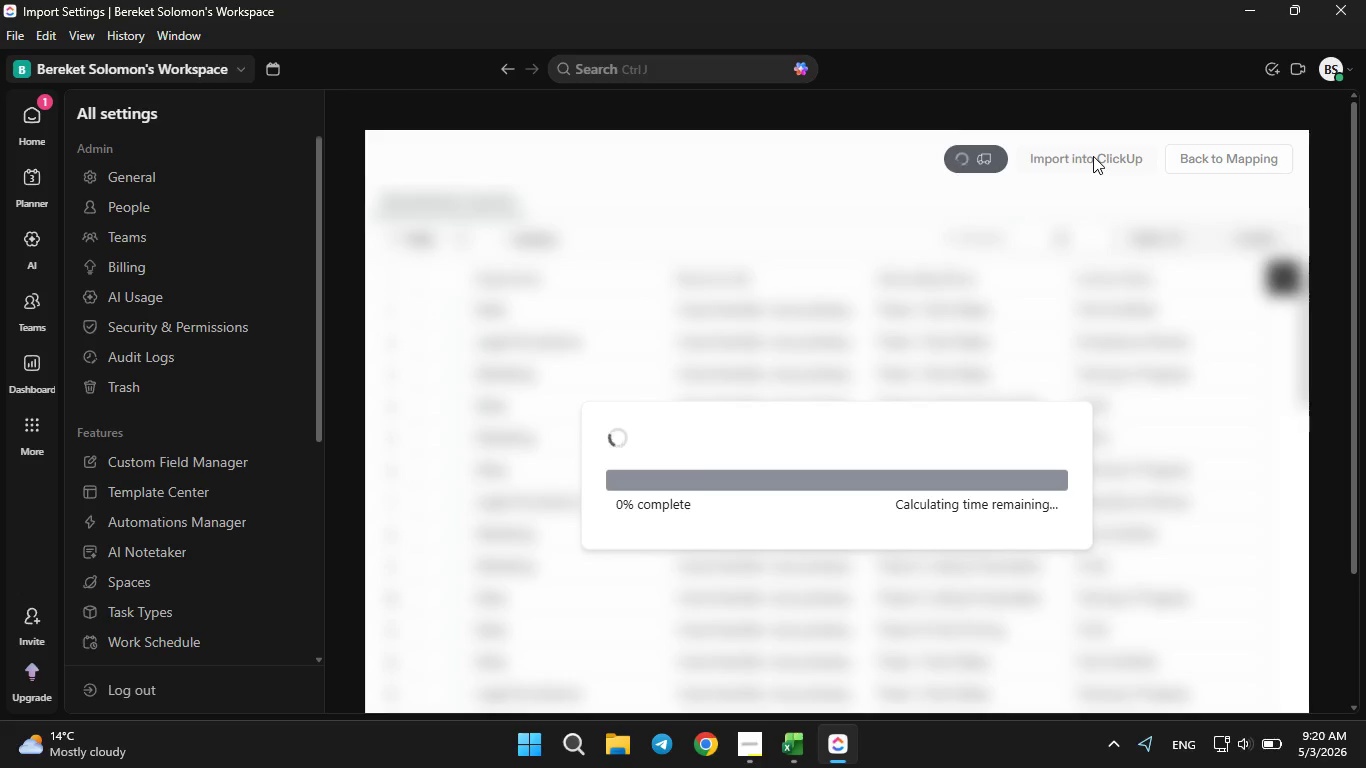 
wait(8.62)
 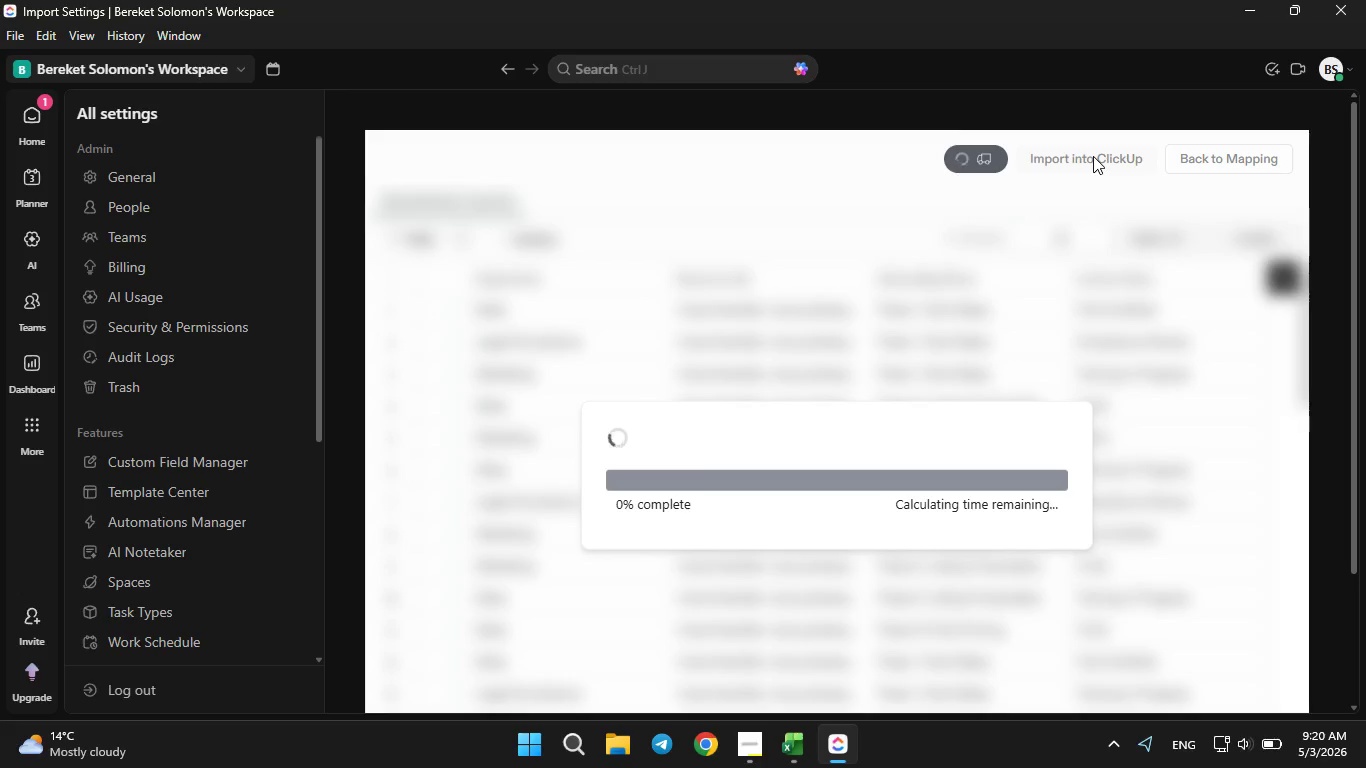 
left_click([1030, 352])
 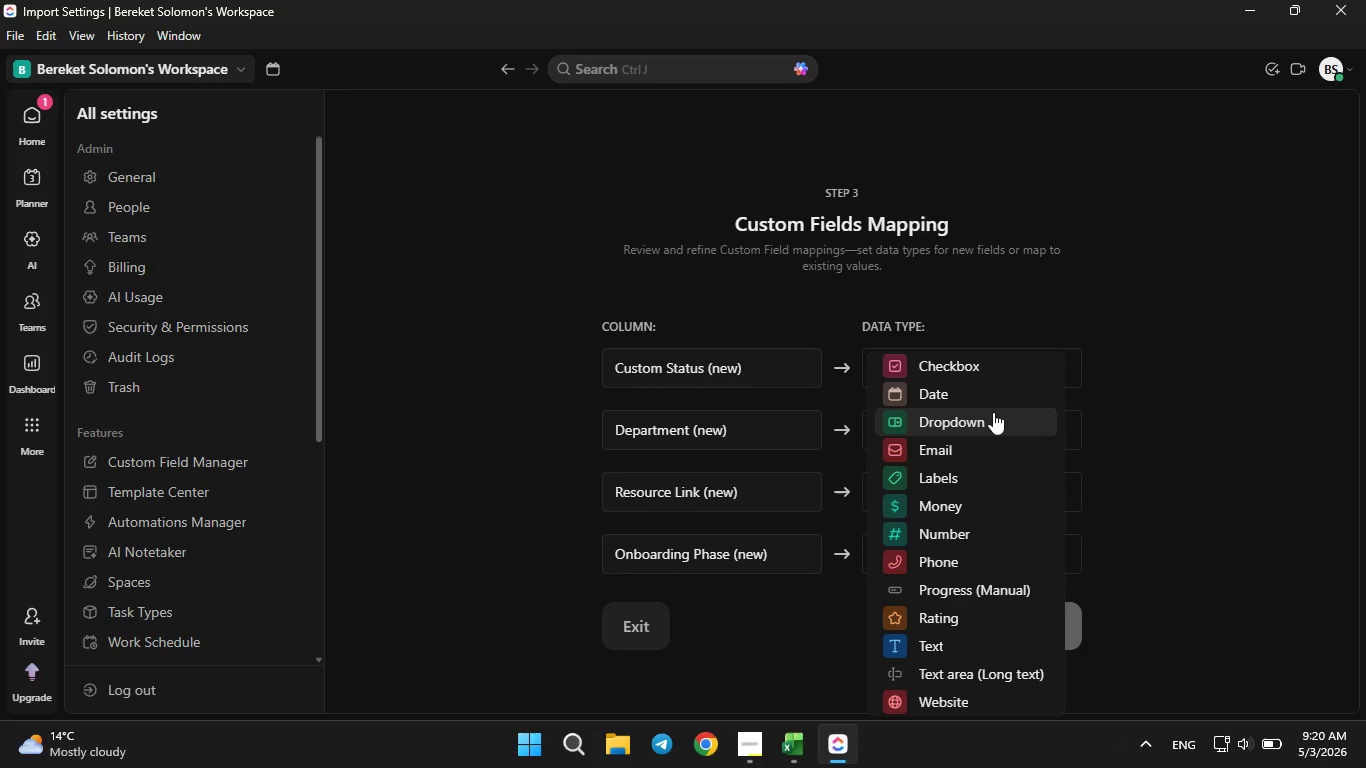 
left_click([993, 413])
 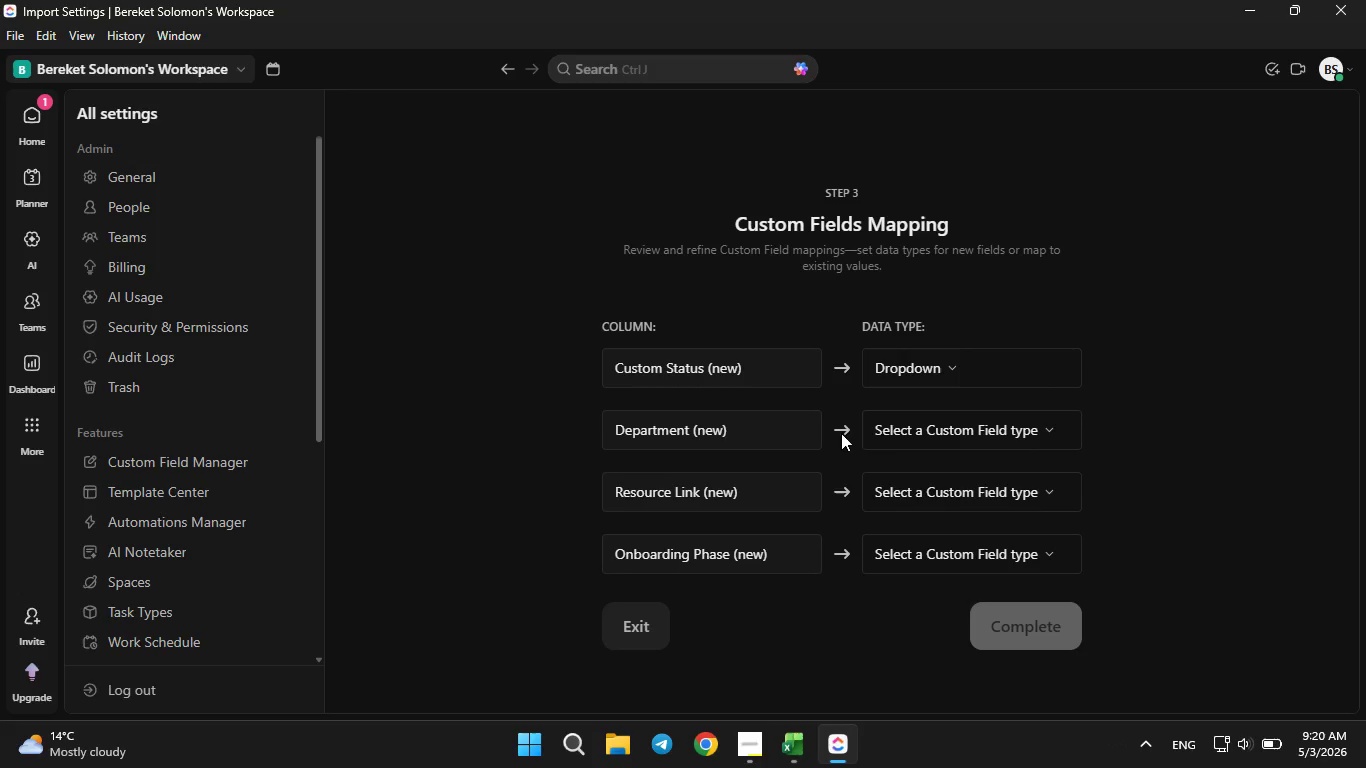 
left_click([938, 436])
 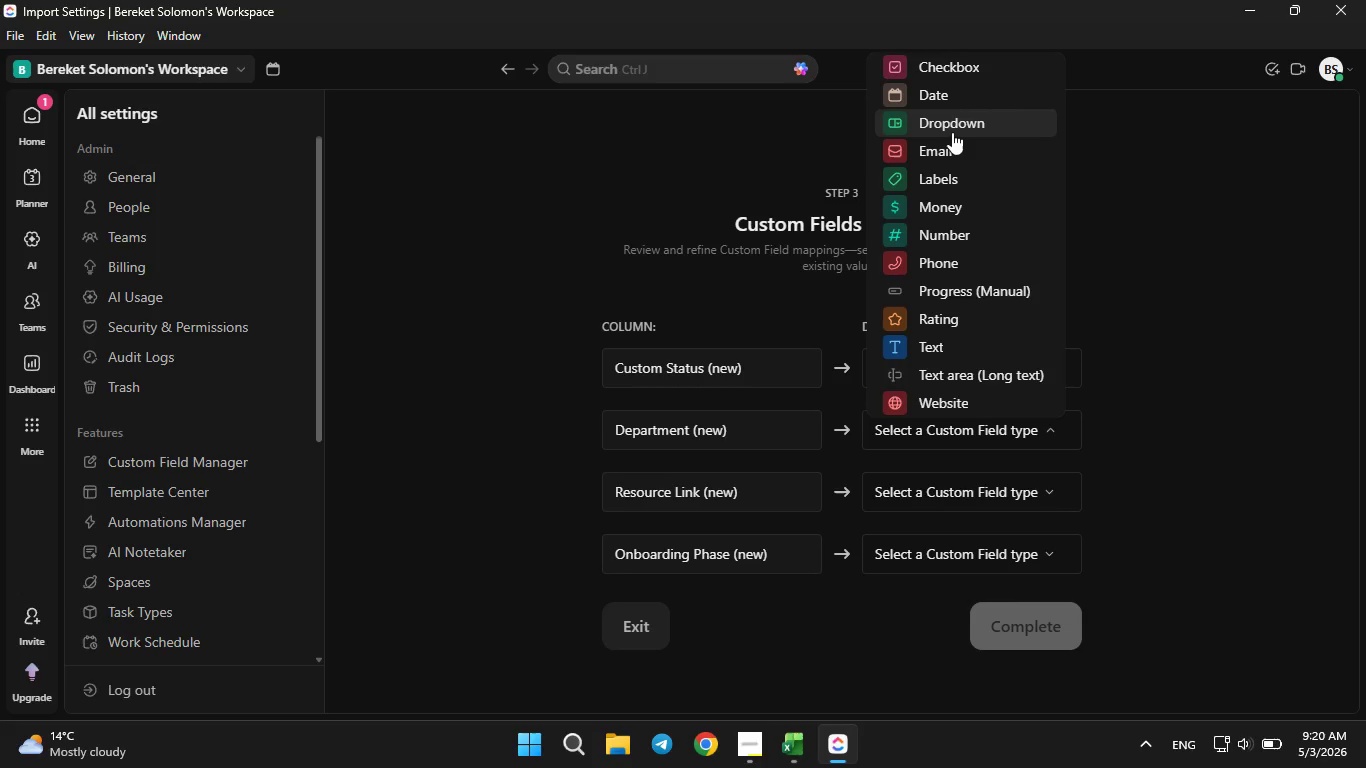 
left_click([952, 132])
 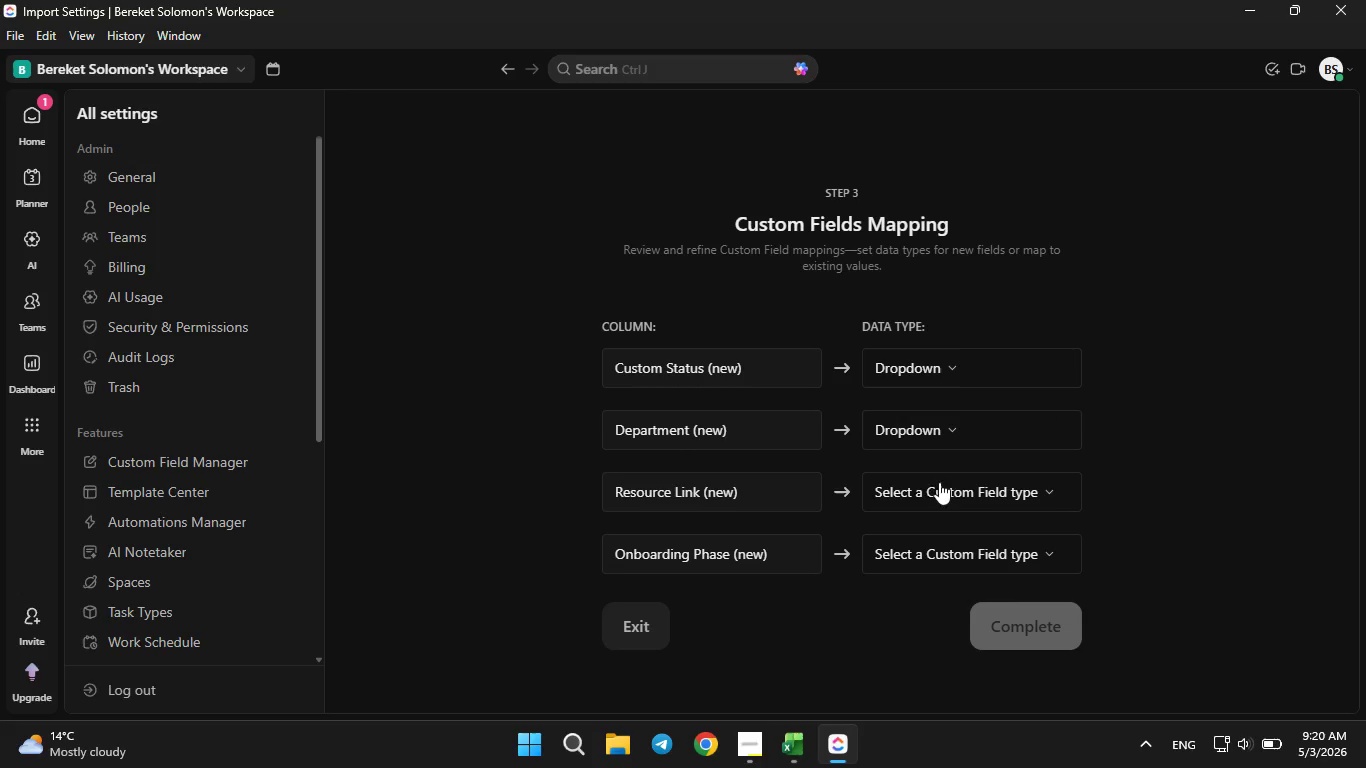 
left_click([940, 492])
 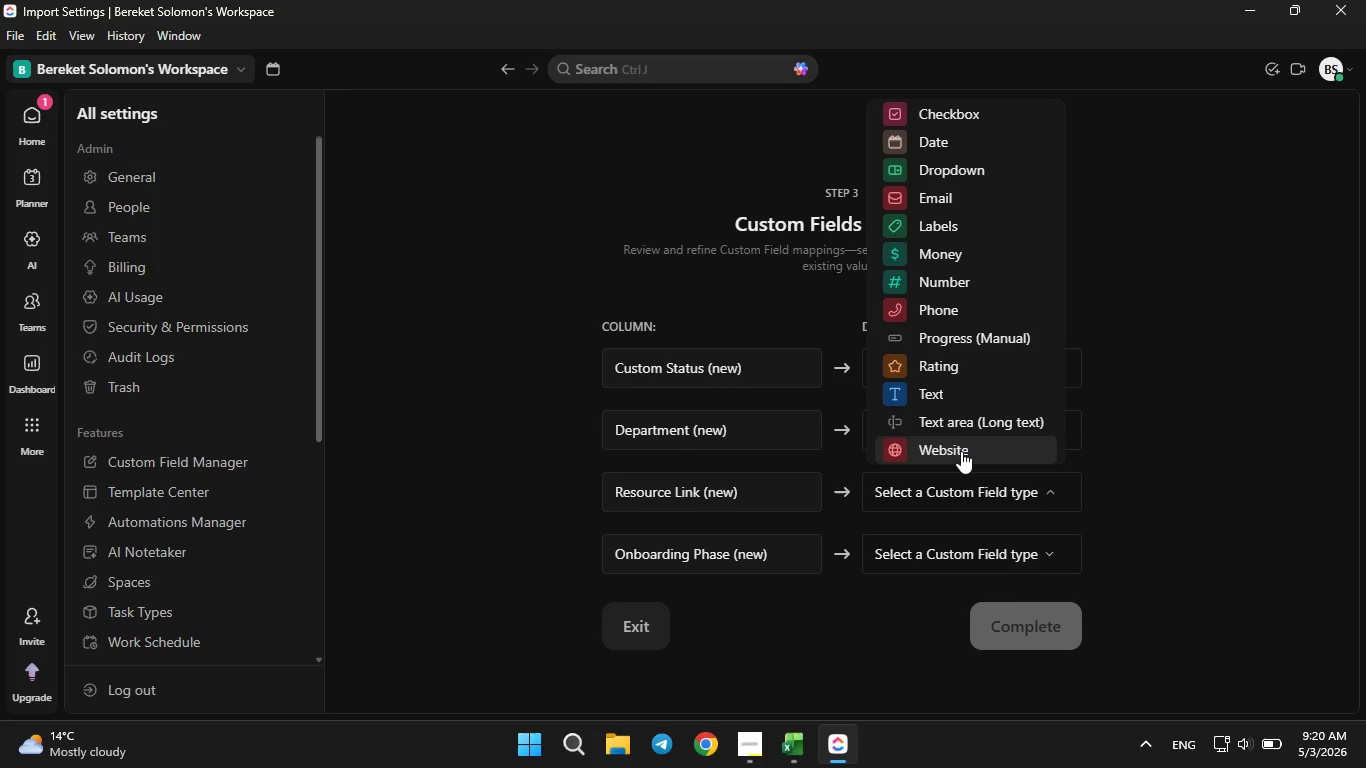 
left_click([961, 451])
 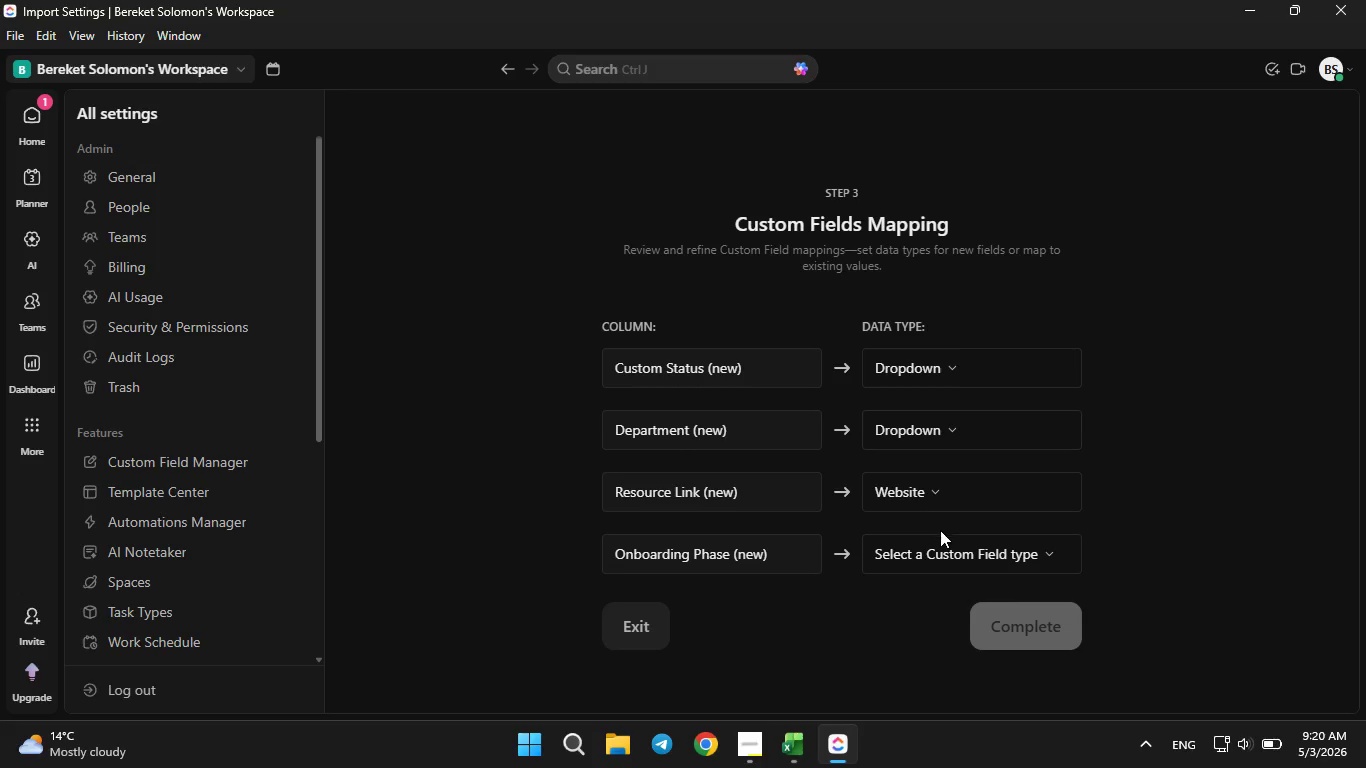 
left_click([938, 546])
 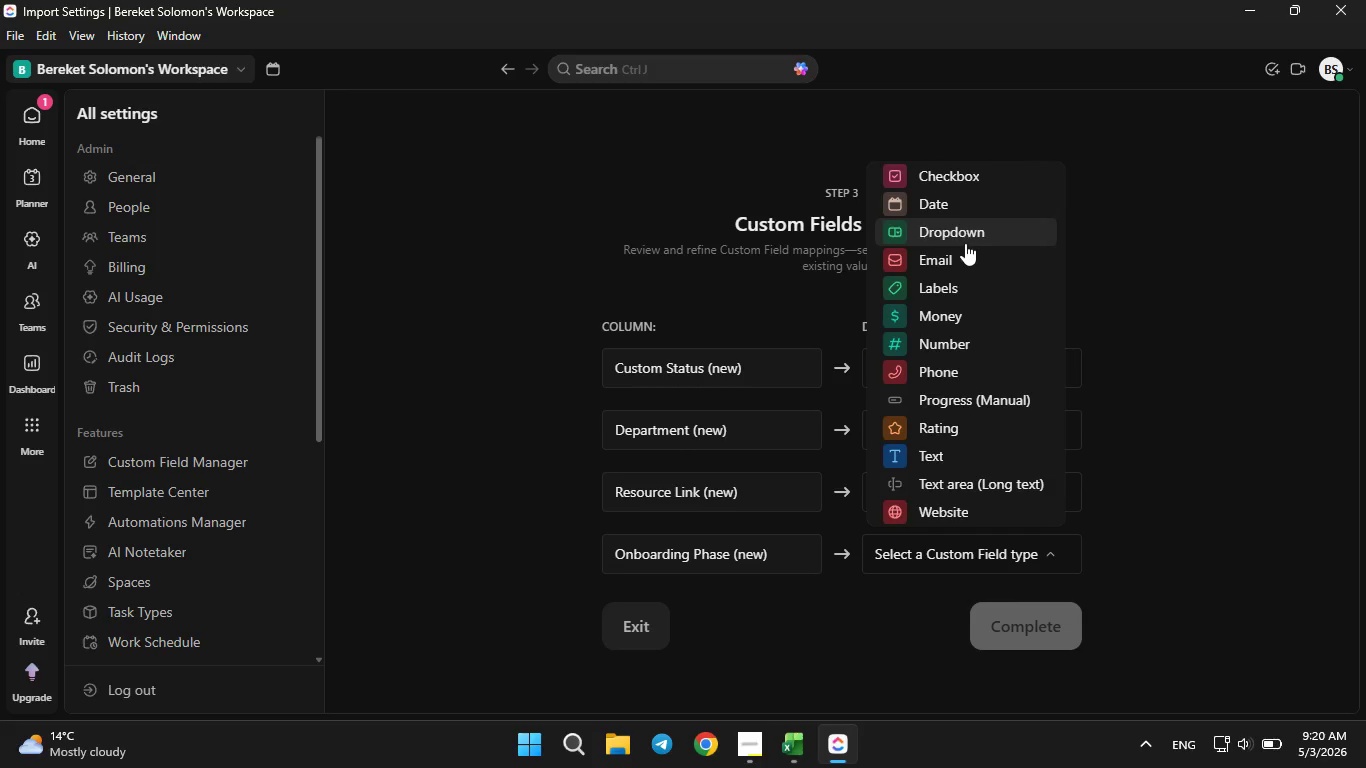 
left_click([965, 243])
 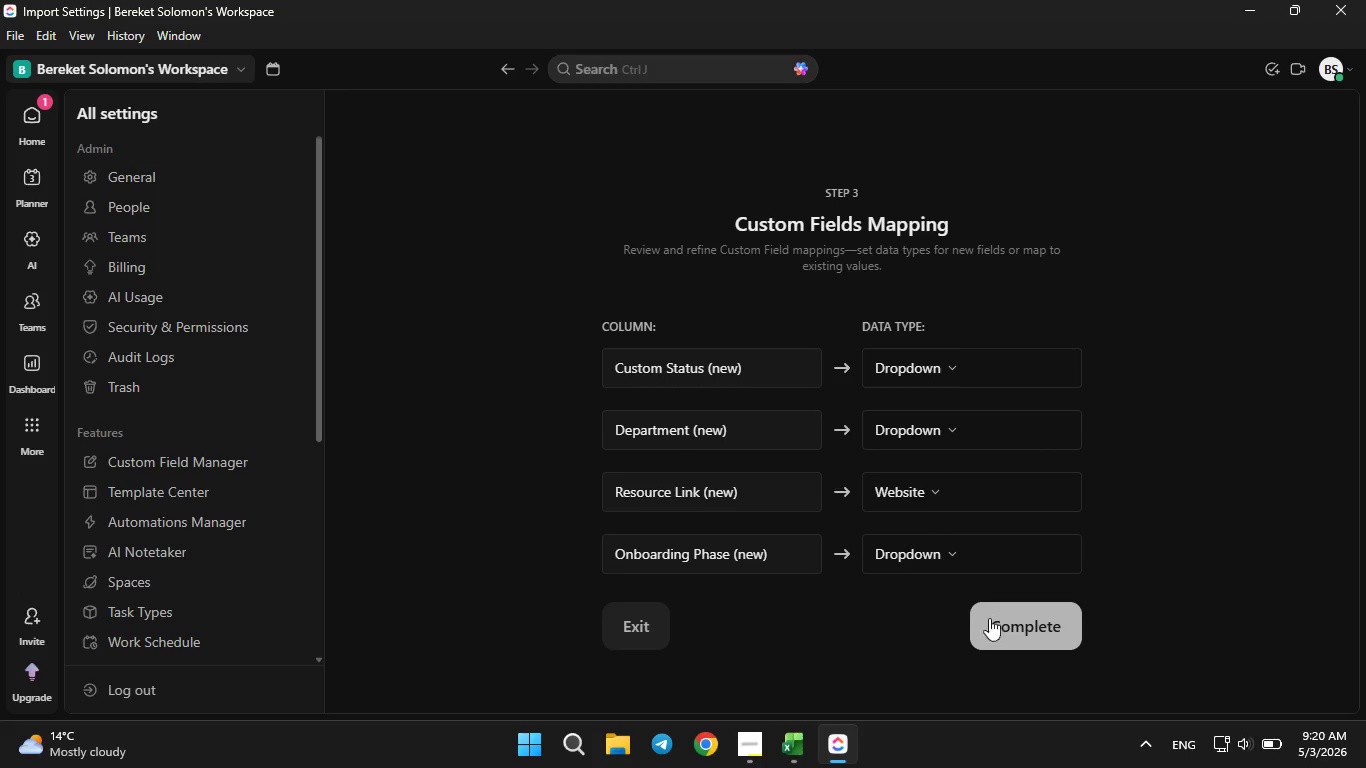 
left_click([993, 633])
 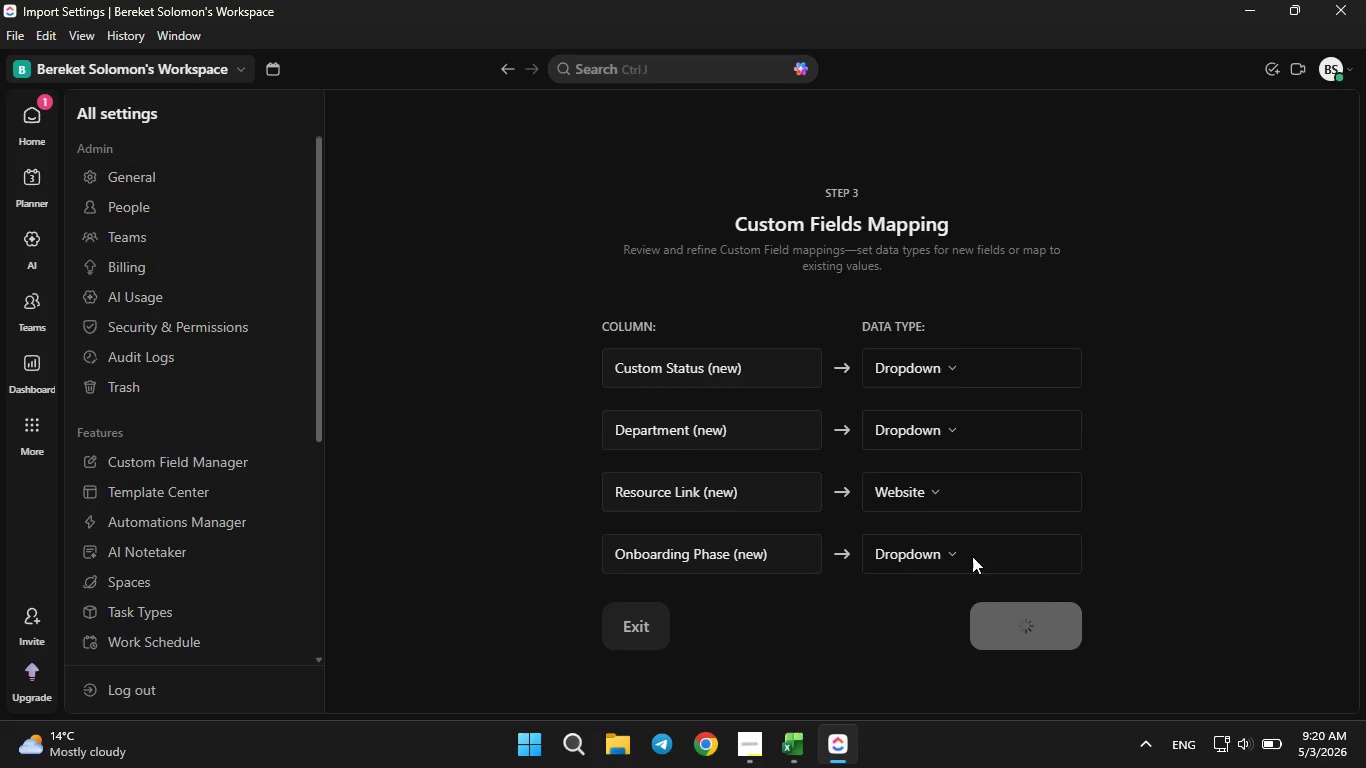 
mouse_move([987, 530])
 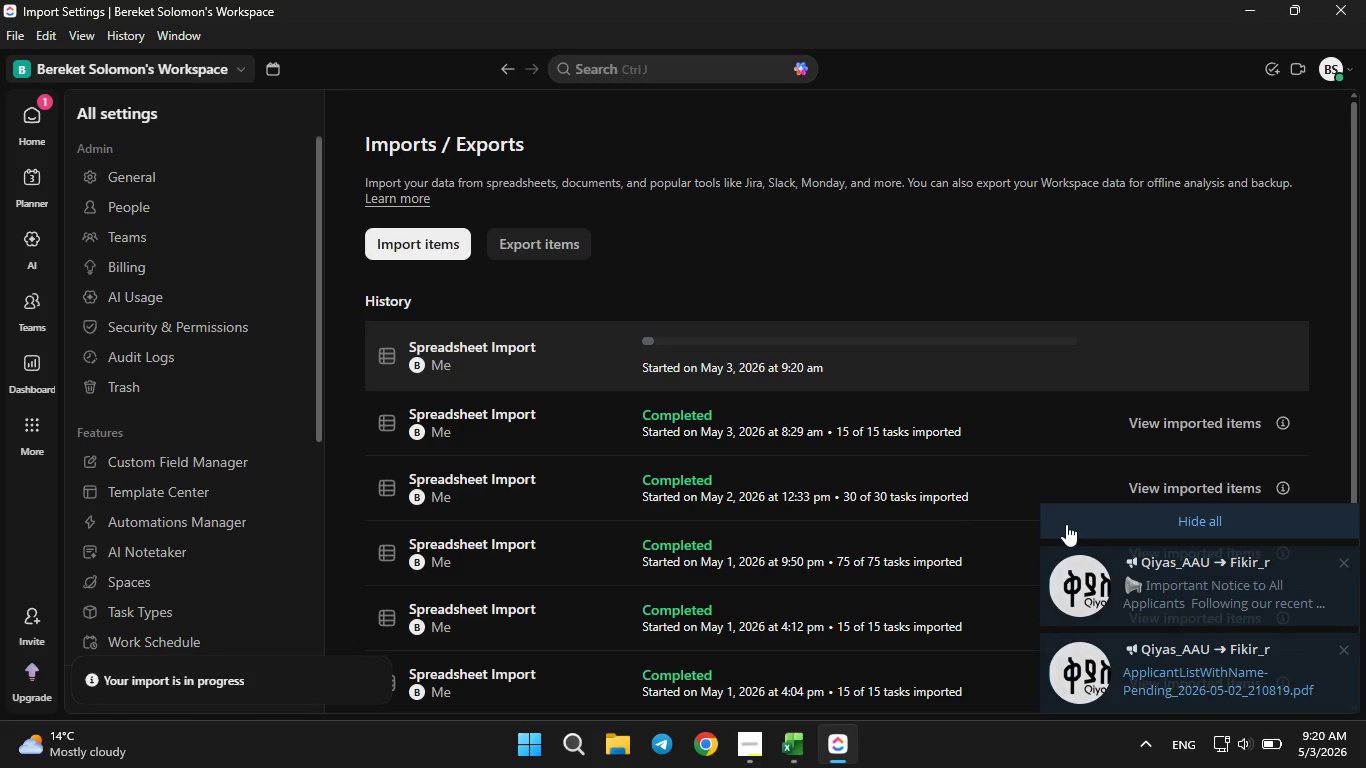 
wait(5.08)
 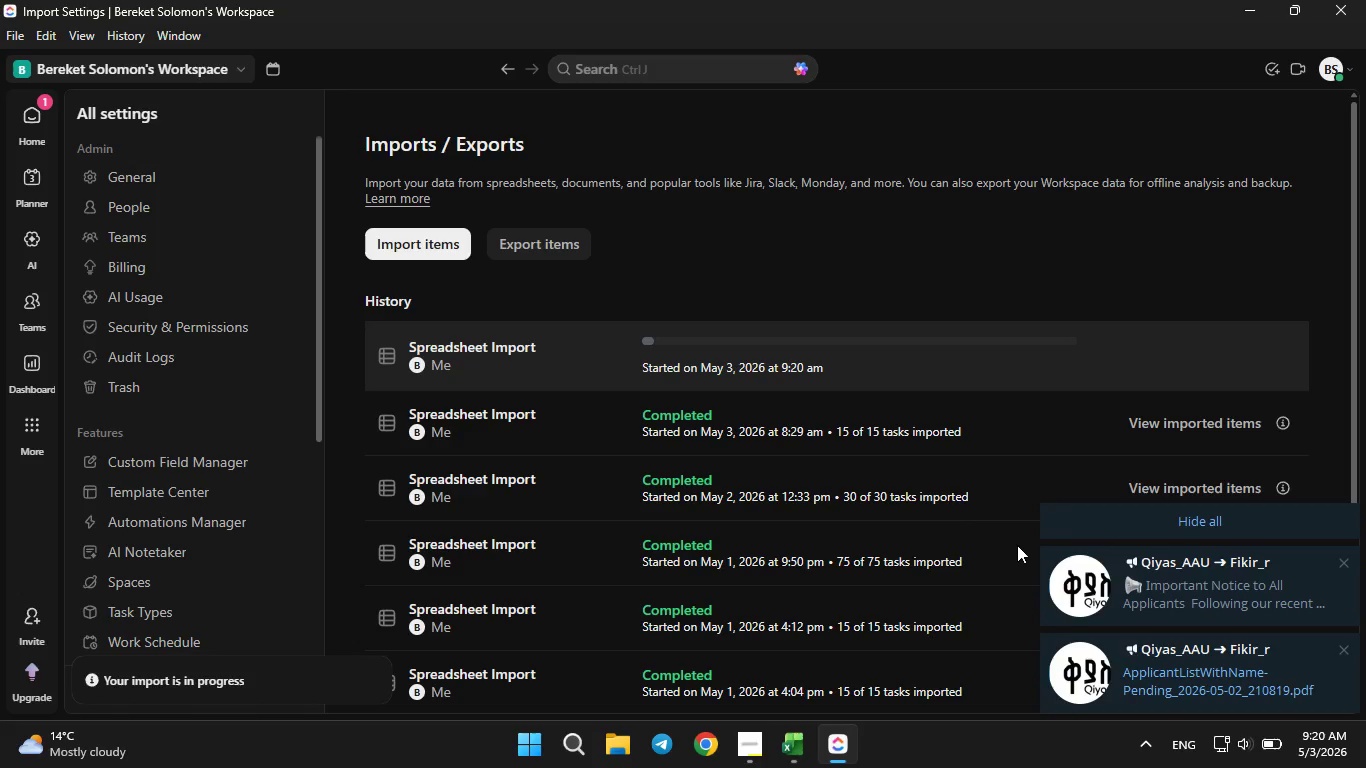 
left_click([1066, 524])
 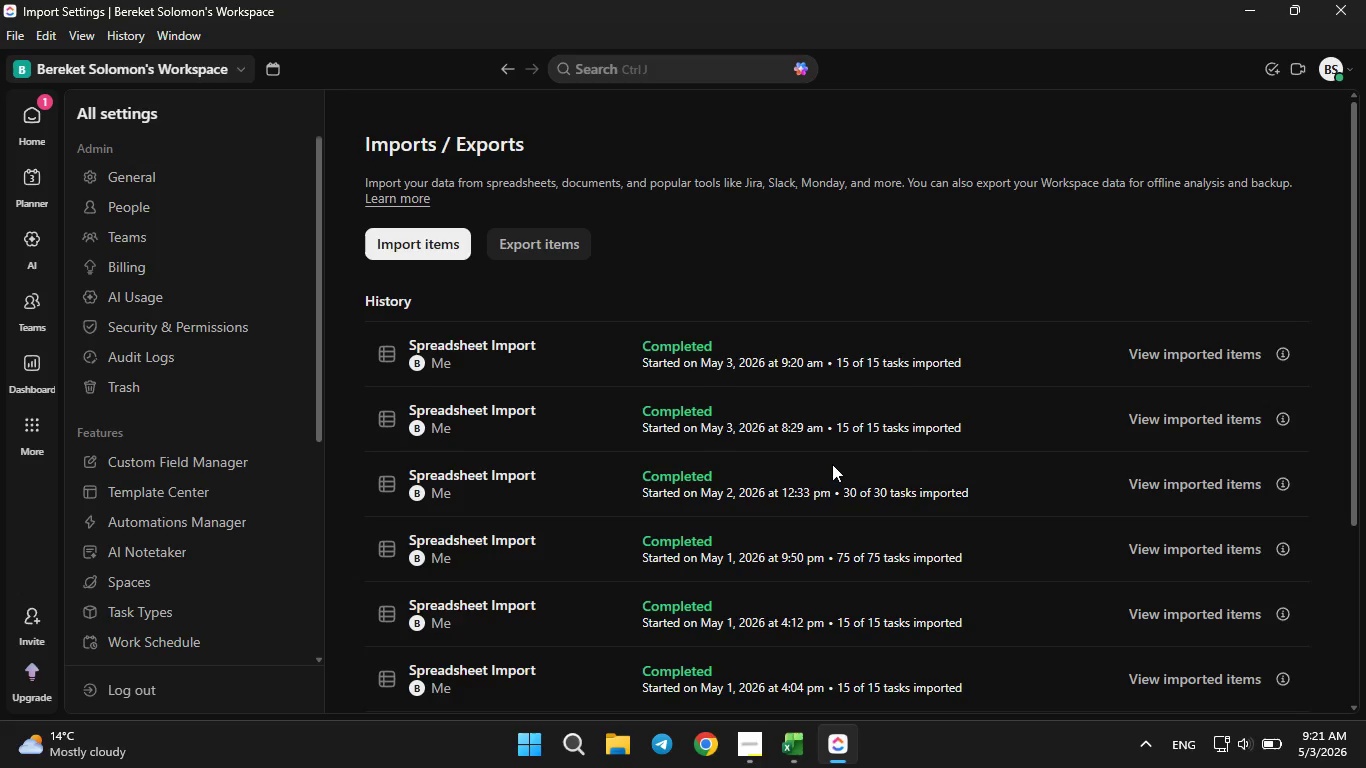 
wait(14.56)
 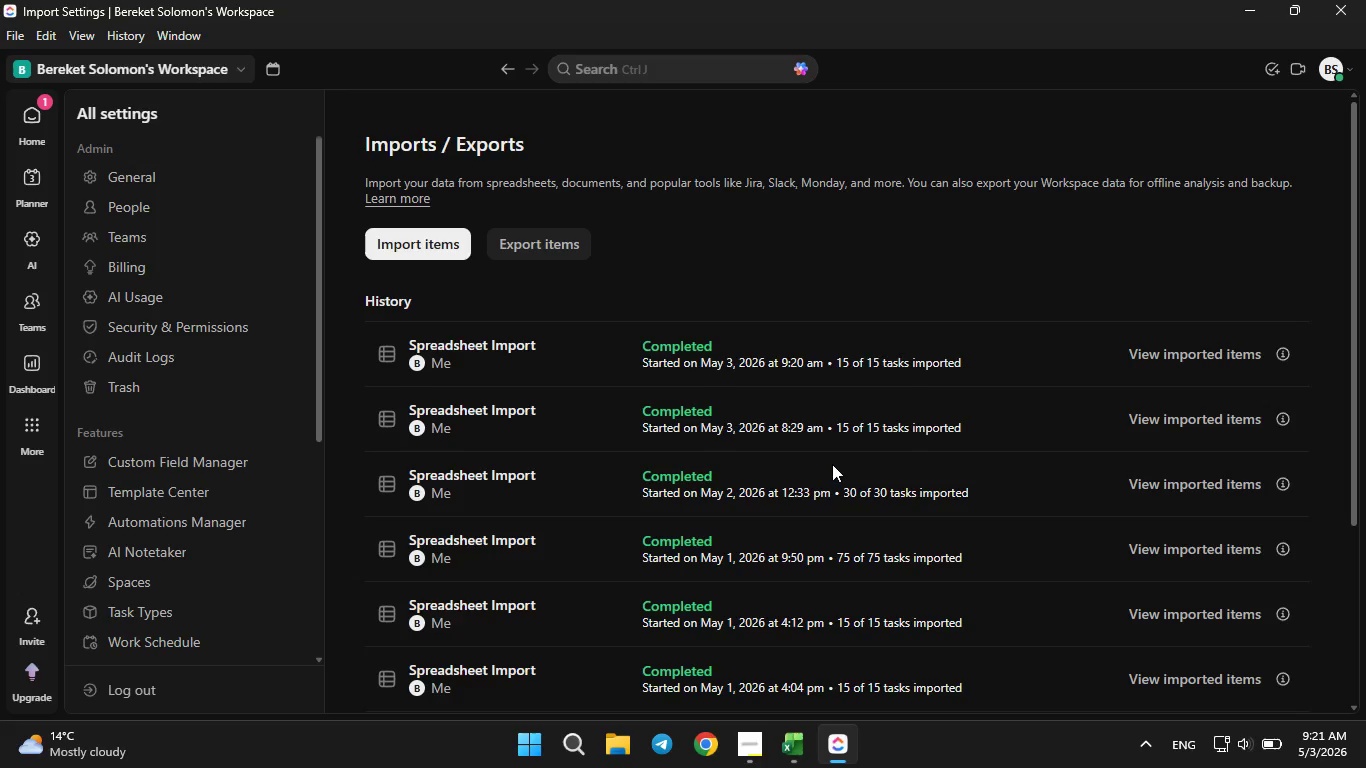 
left_click([29, 117])
 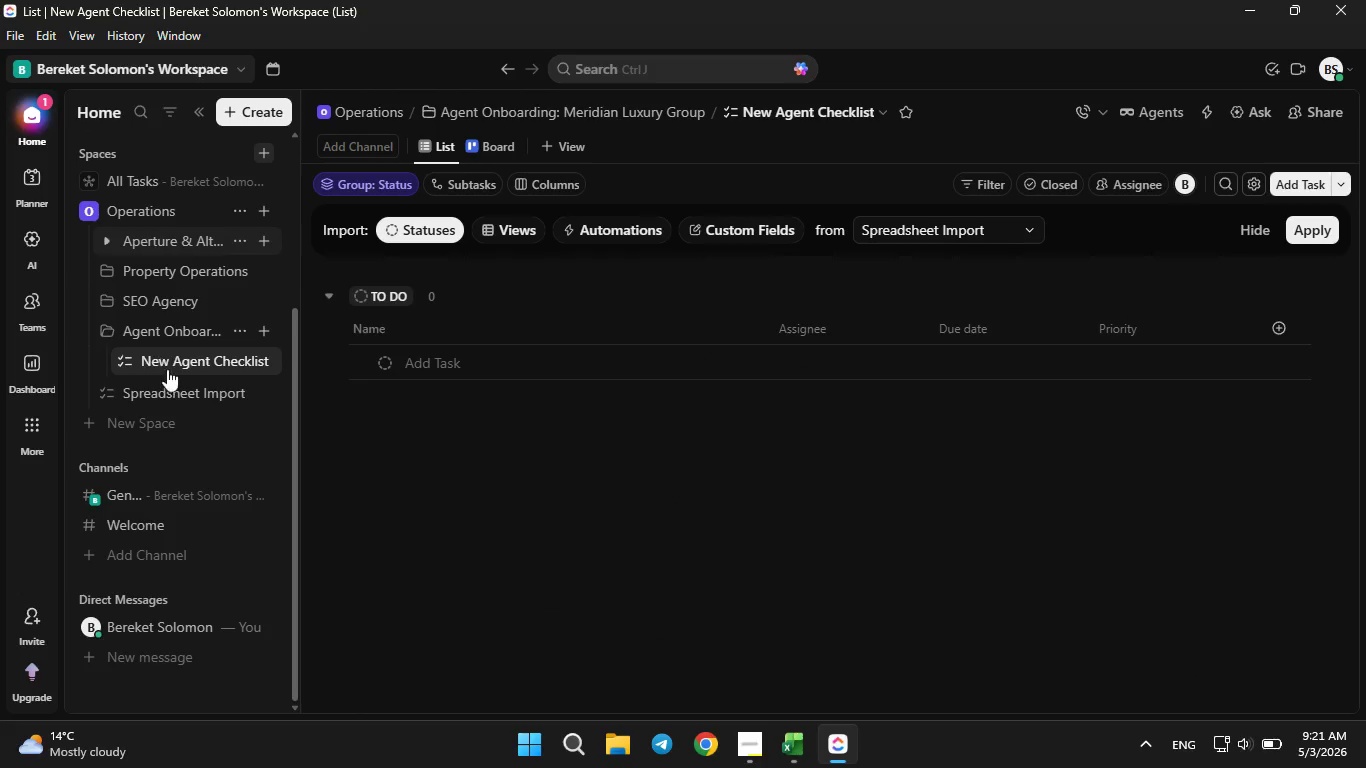 
wait(6.0)
 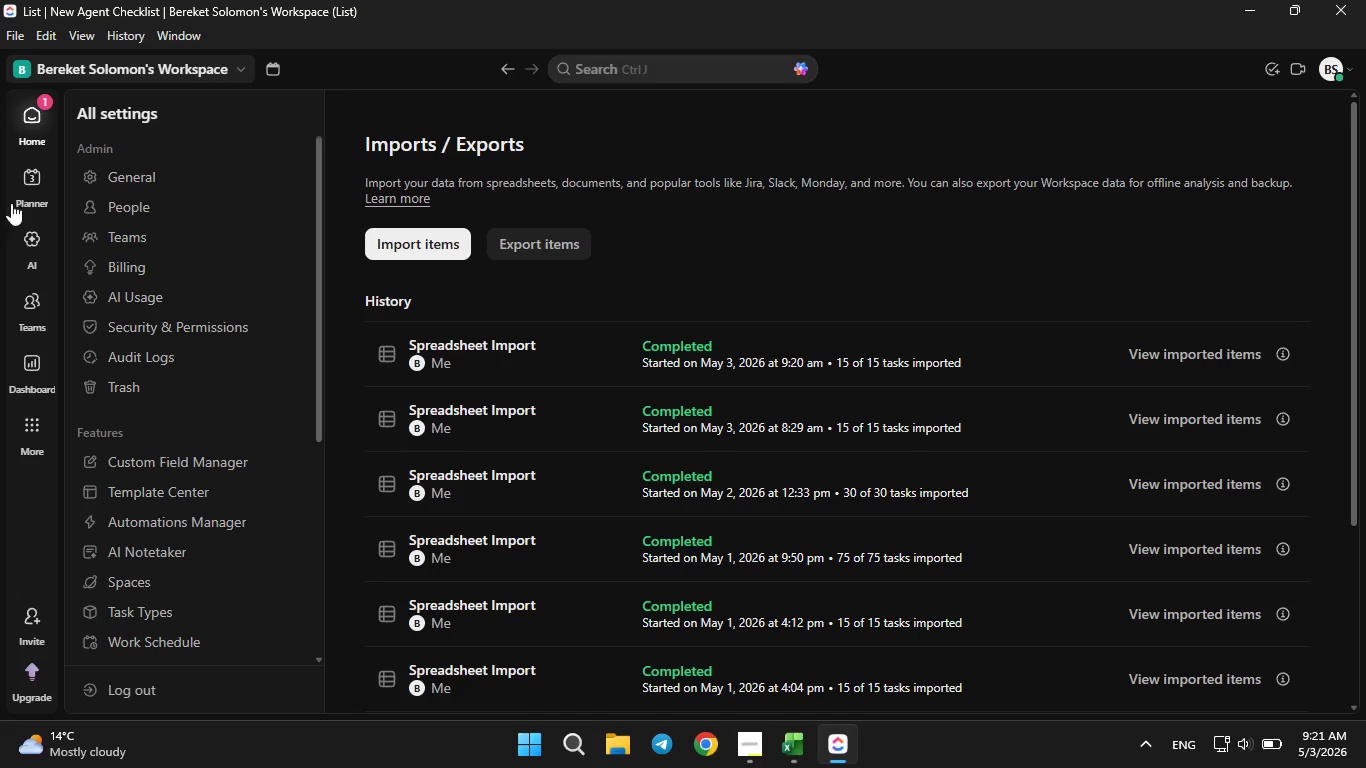 
left_click_drag(start_coordinate=[153, 396], to_coordinate=[167, 378])
 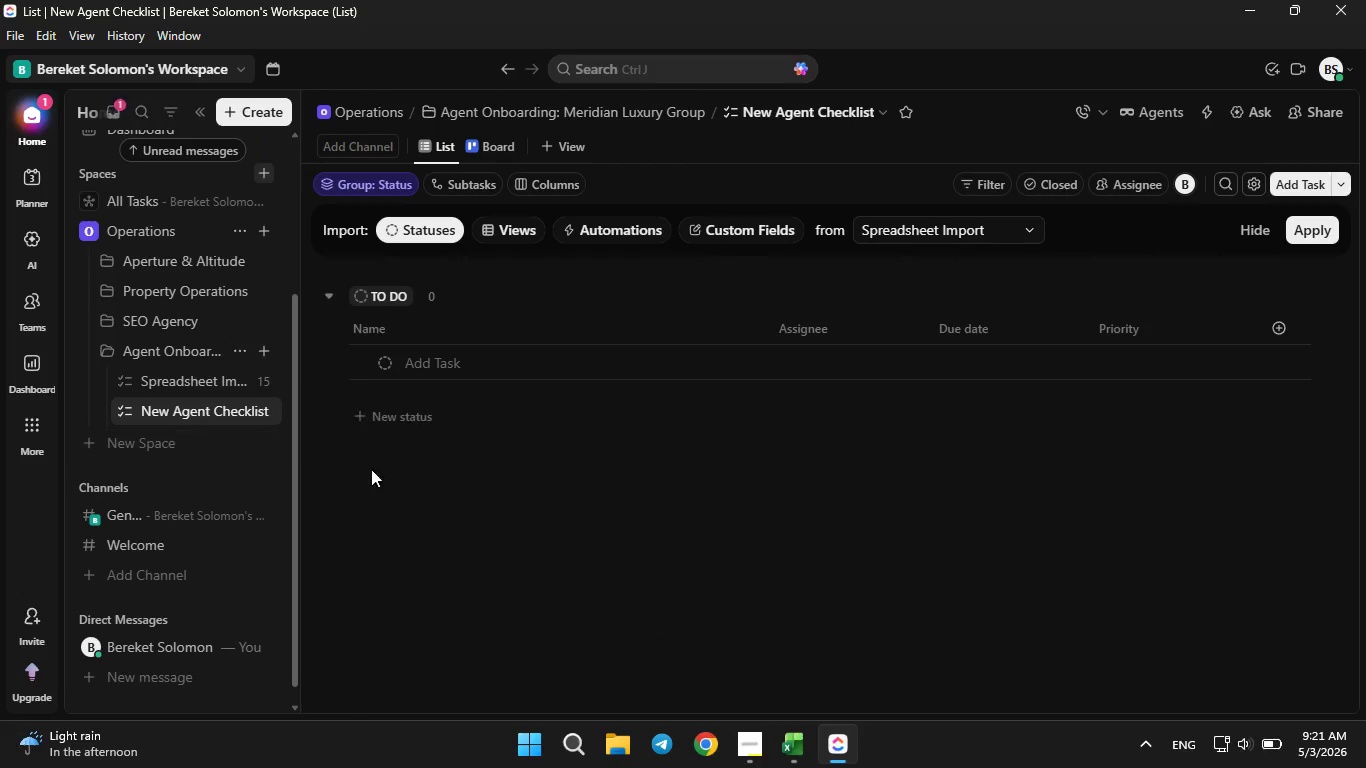 
left_click([167, 389])
 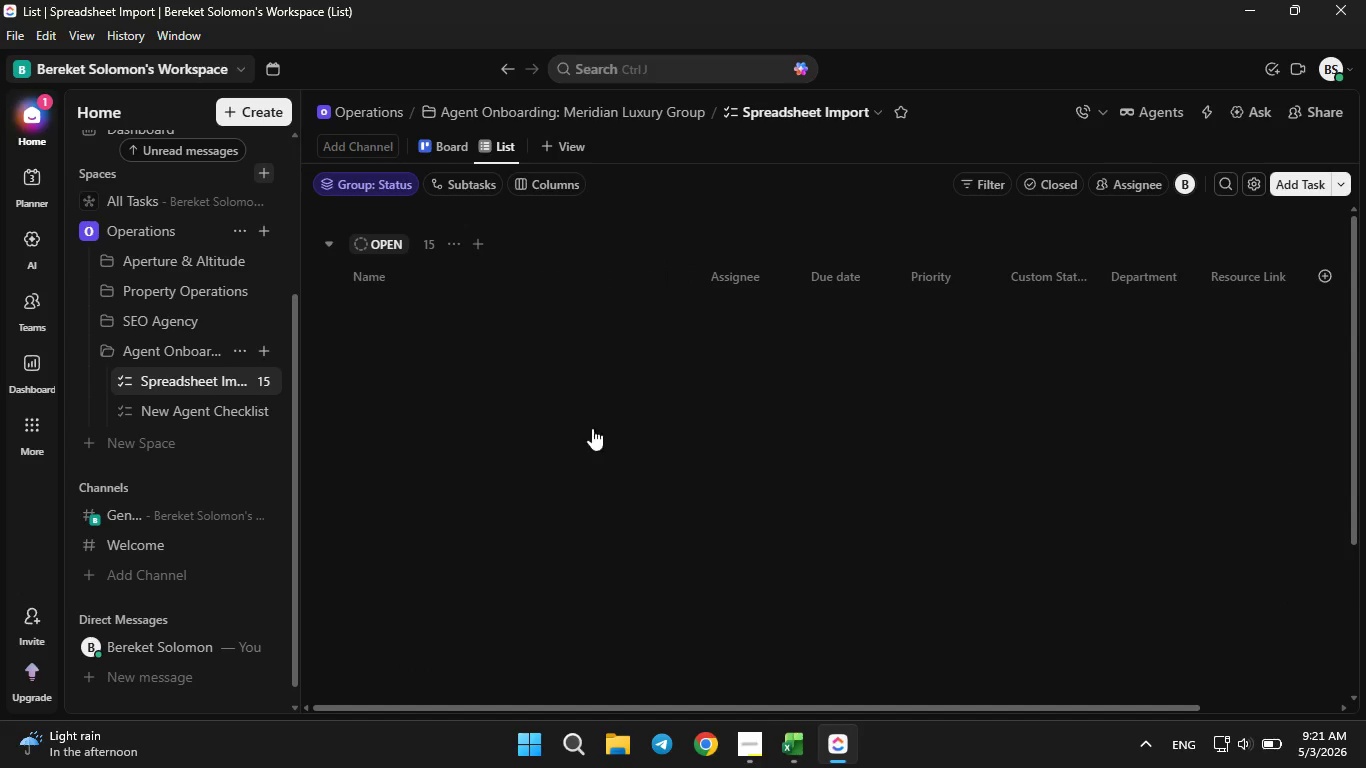 
wait(7.28)
 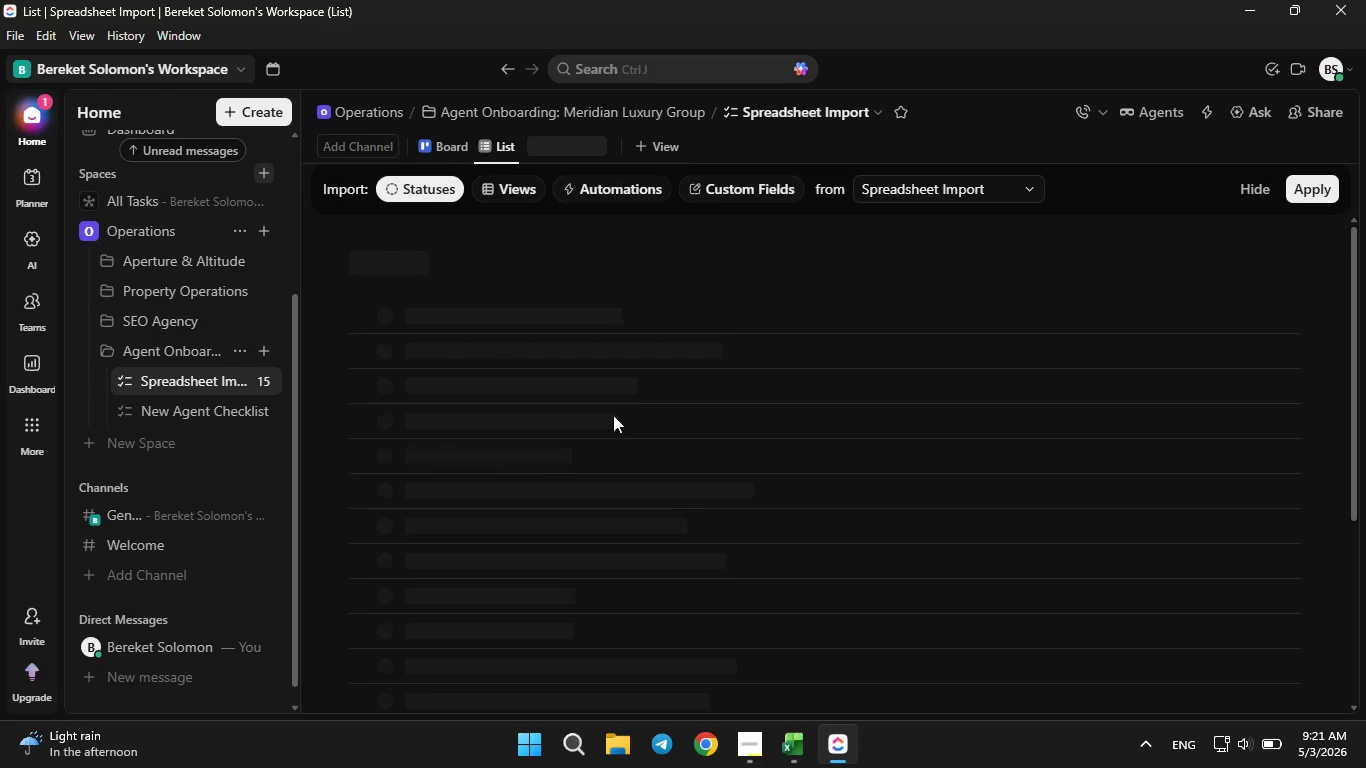 
right_click([733, 281])
 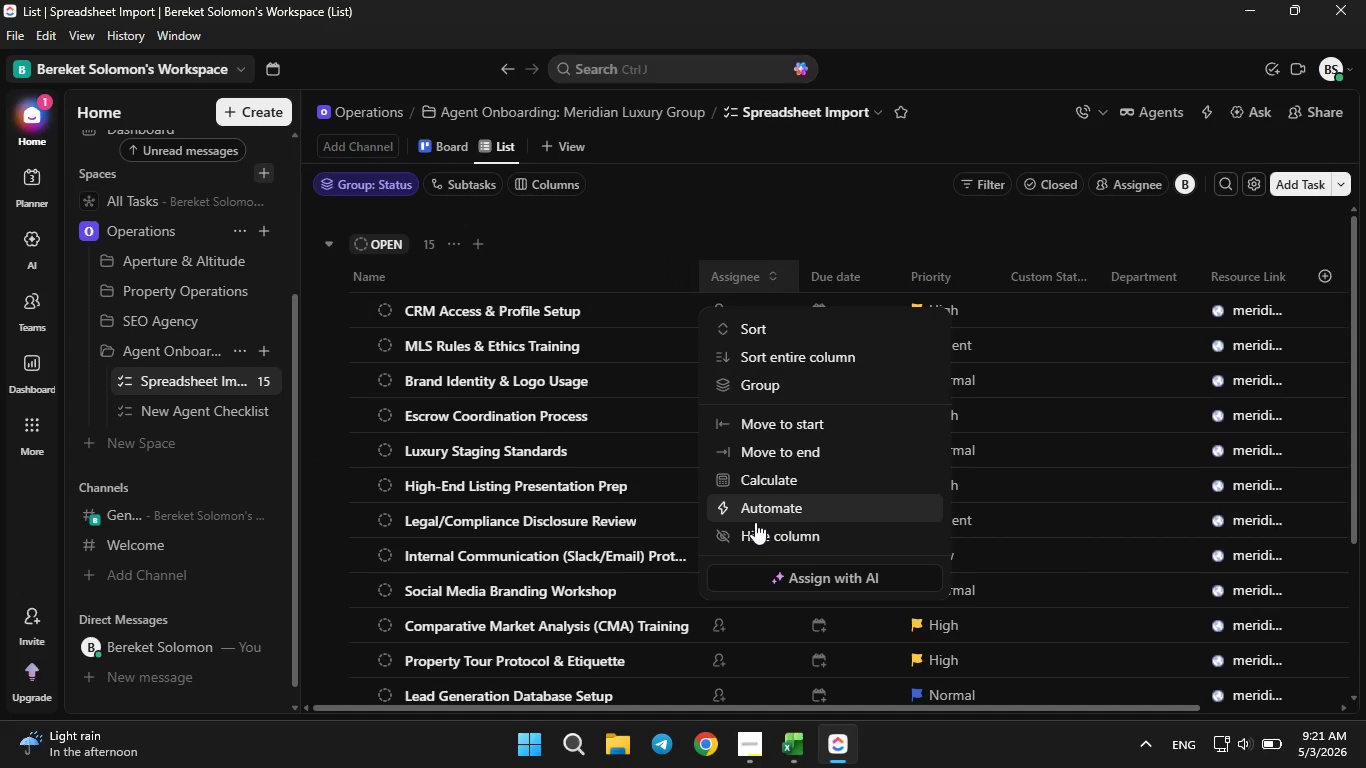 
left_click([755, 523])